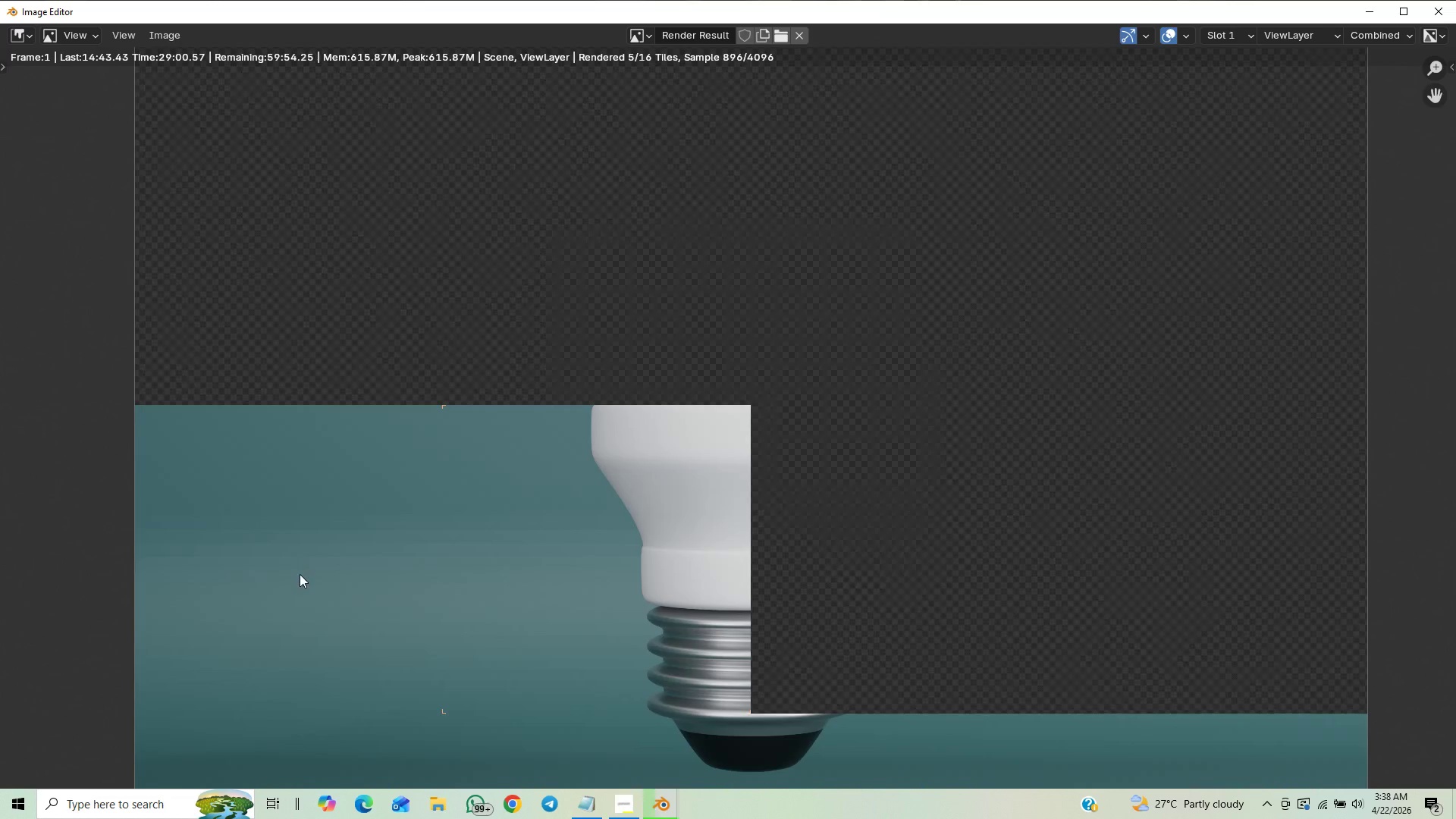 
scroll: coordinate [303, 594], scroll_direction: none, amount: 0.0
 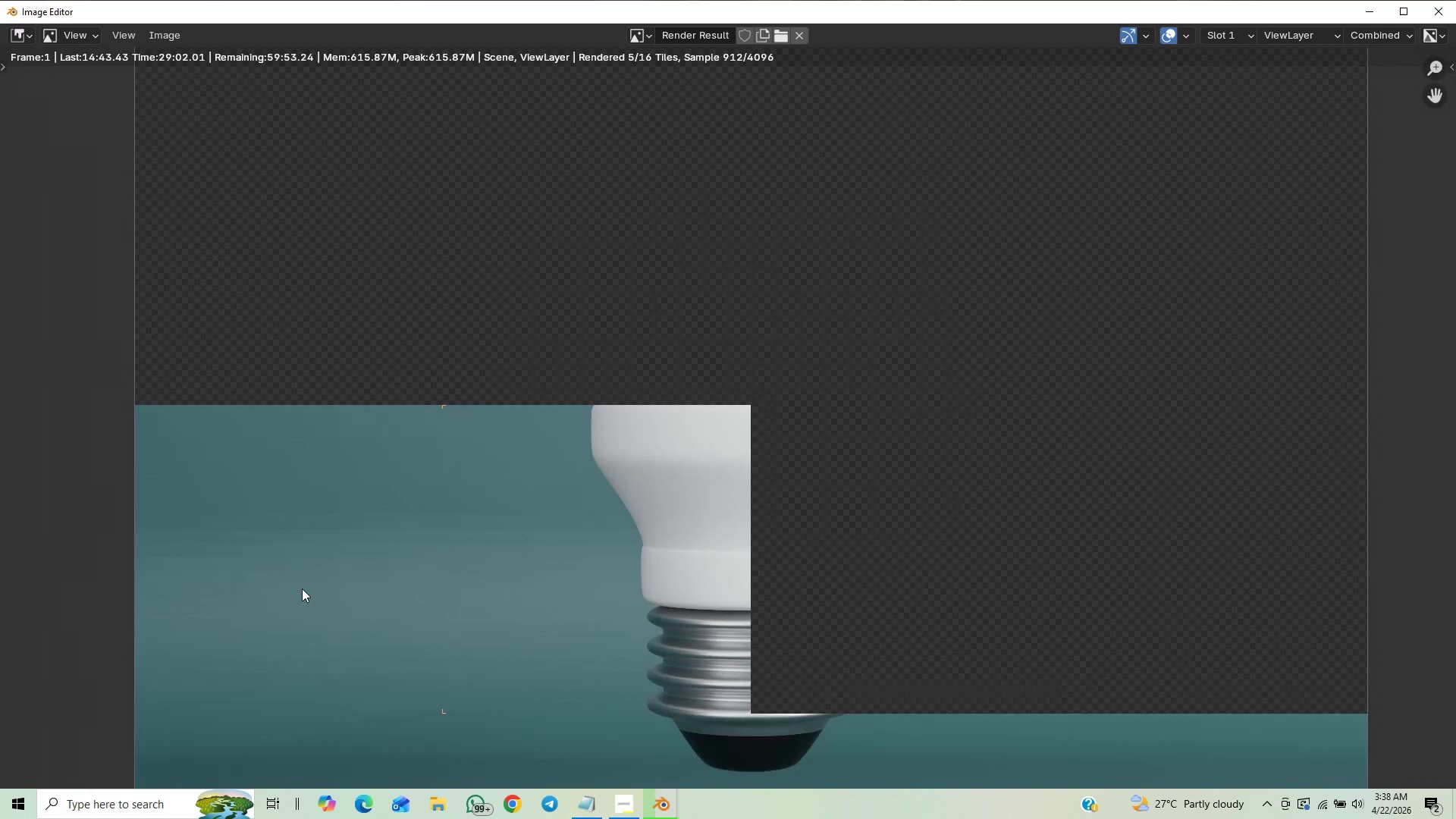 
scroll: coordinate [302, 588], scroll_direction: down, amount: 1.0
 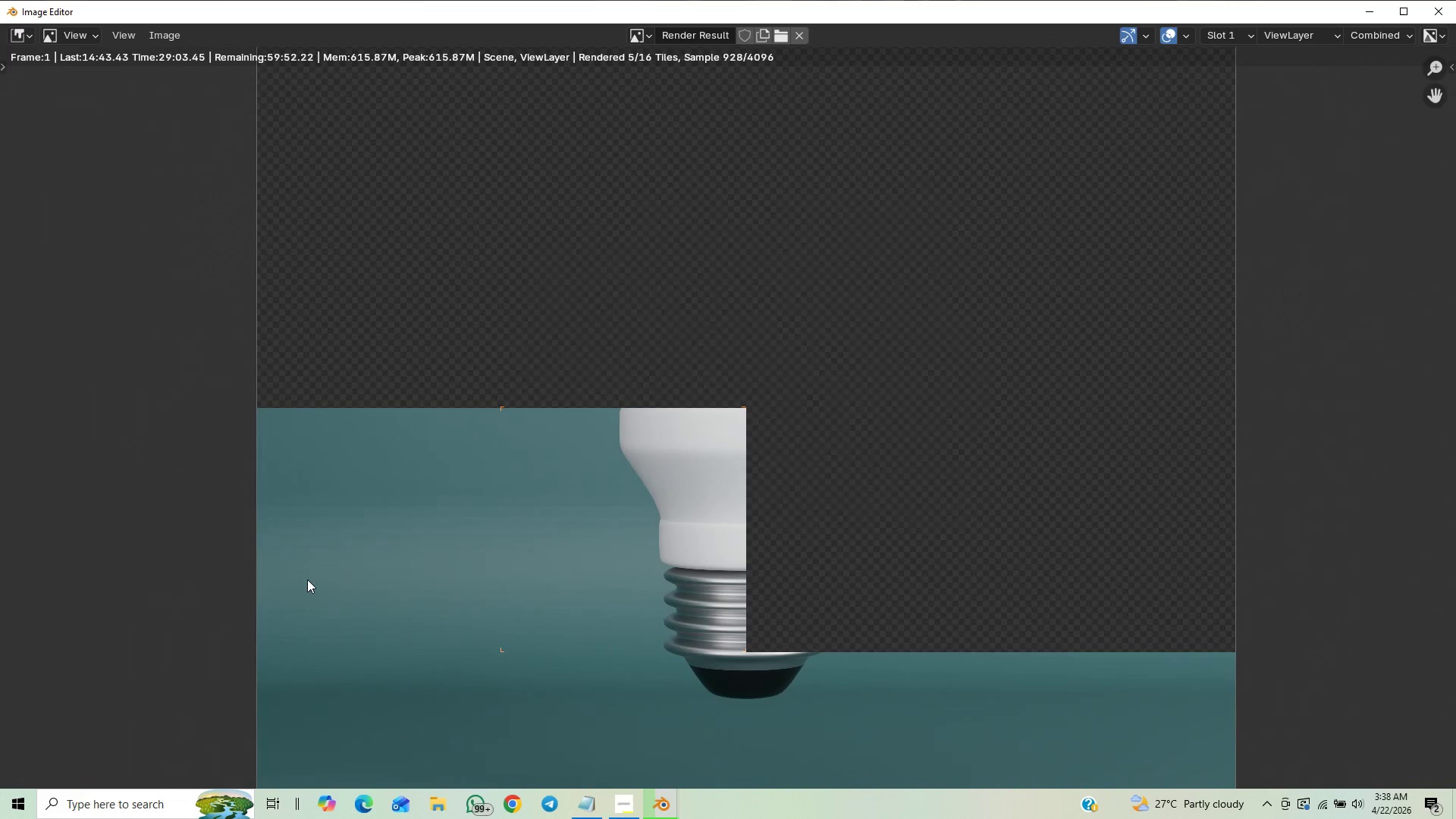 
scroll: coordinate [306, 572], scroll_direction: up, amount: 1.0
 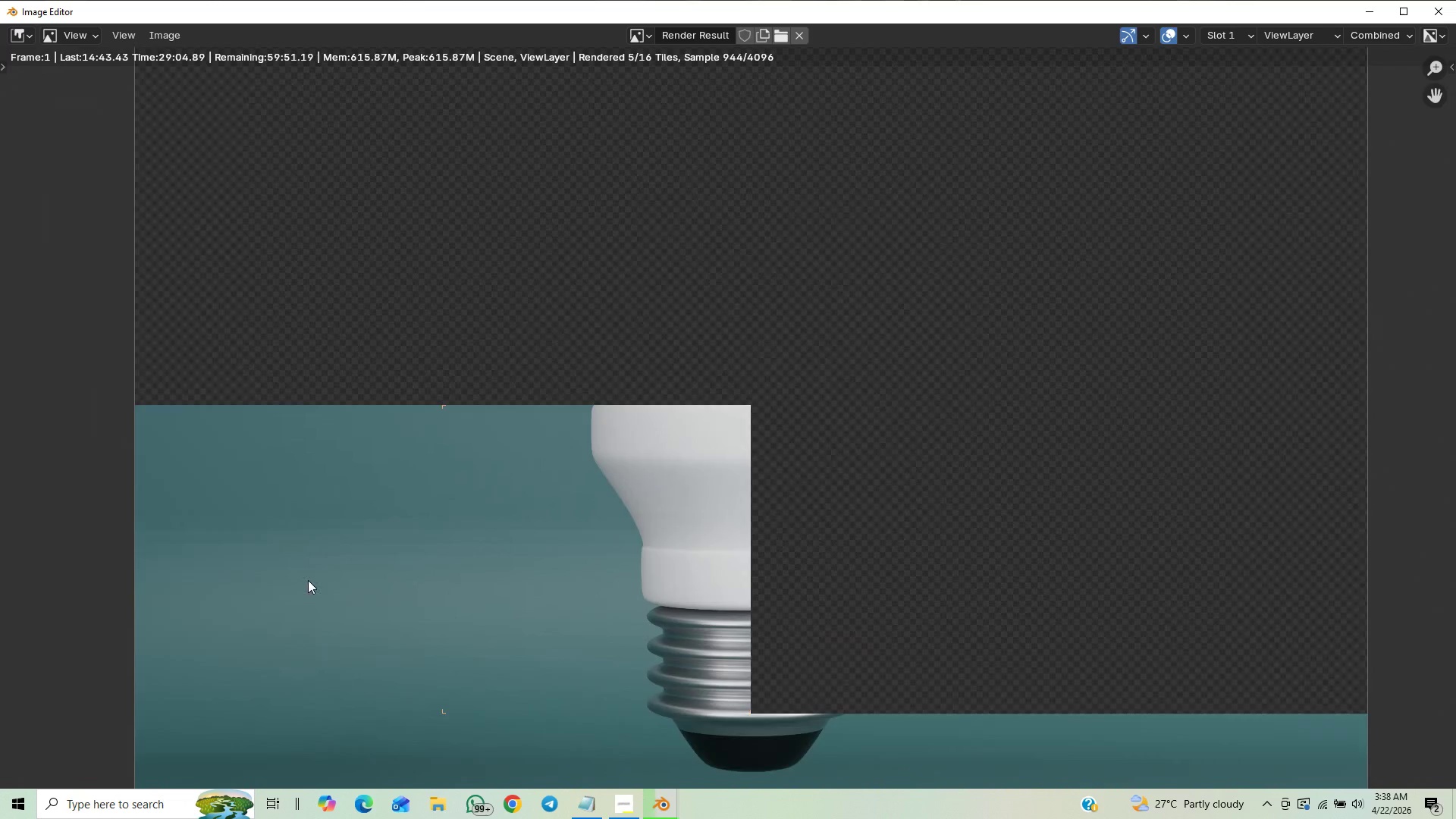 
scroll: coordinate [308, 583], scroll_direction: down, amount: 2.0
 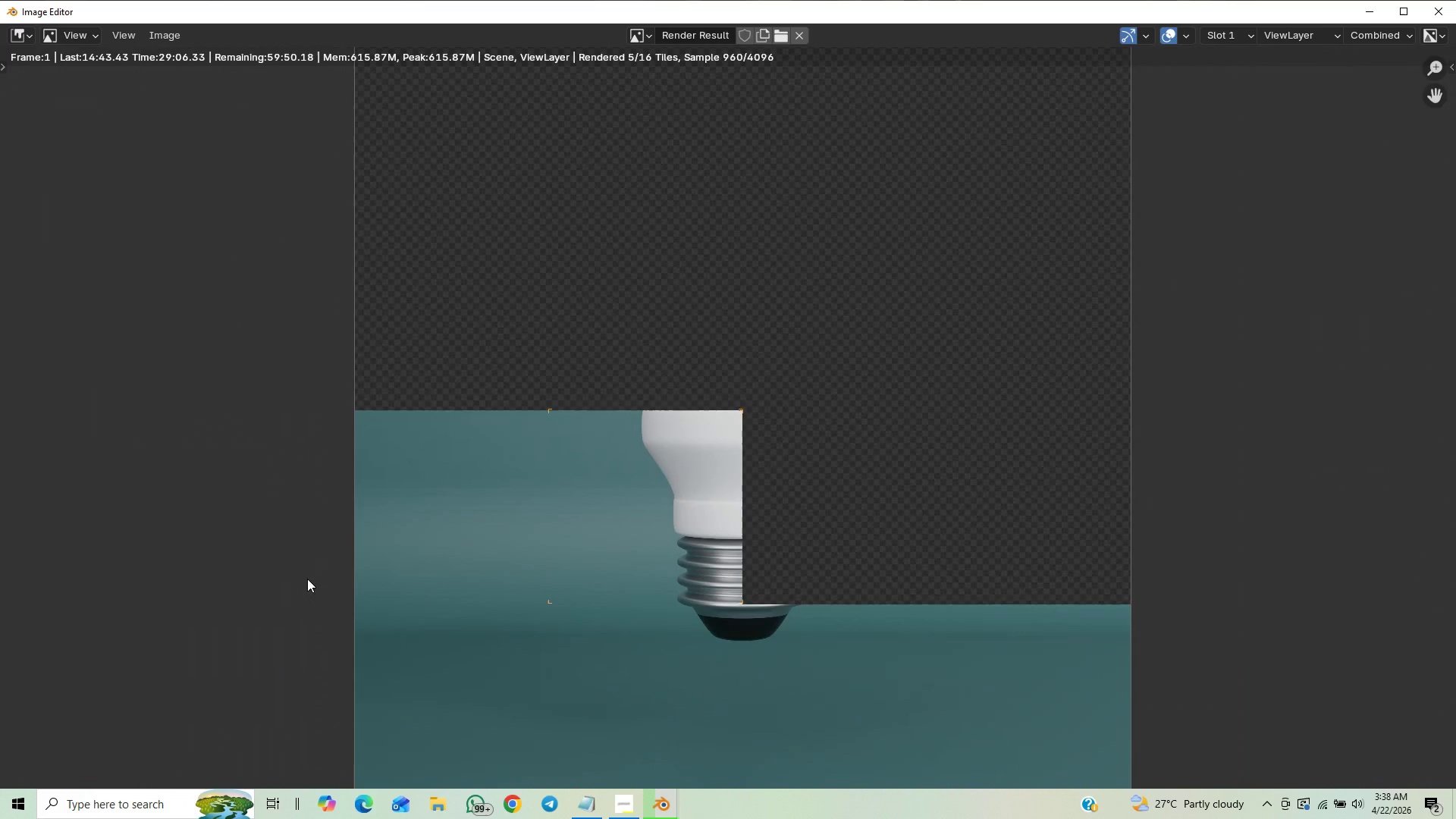 
scroll: coordinate [306, 579], scroll_direction: up, amount: 1.0
 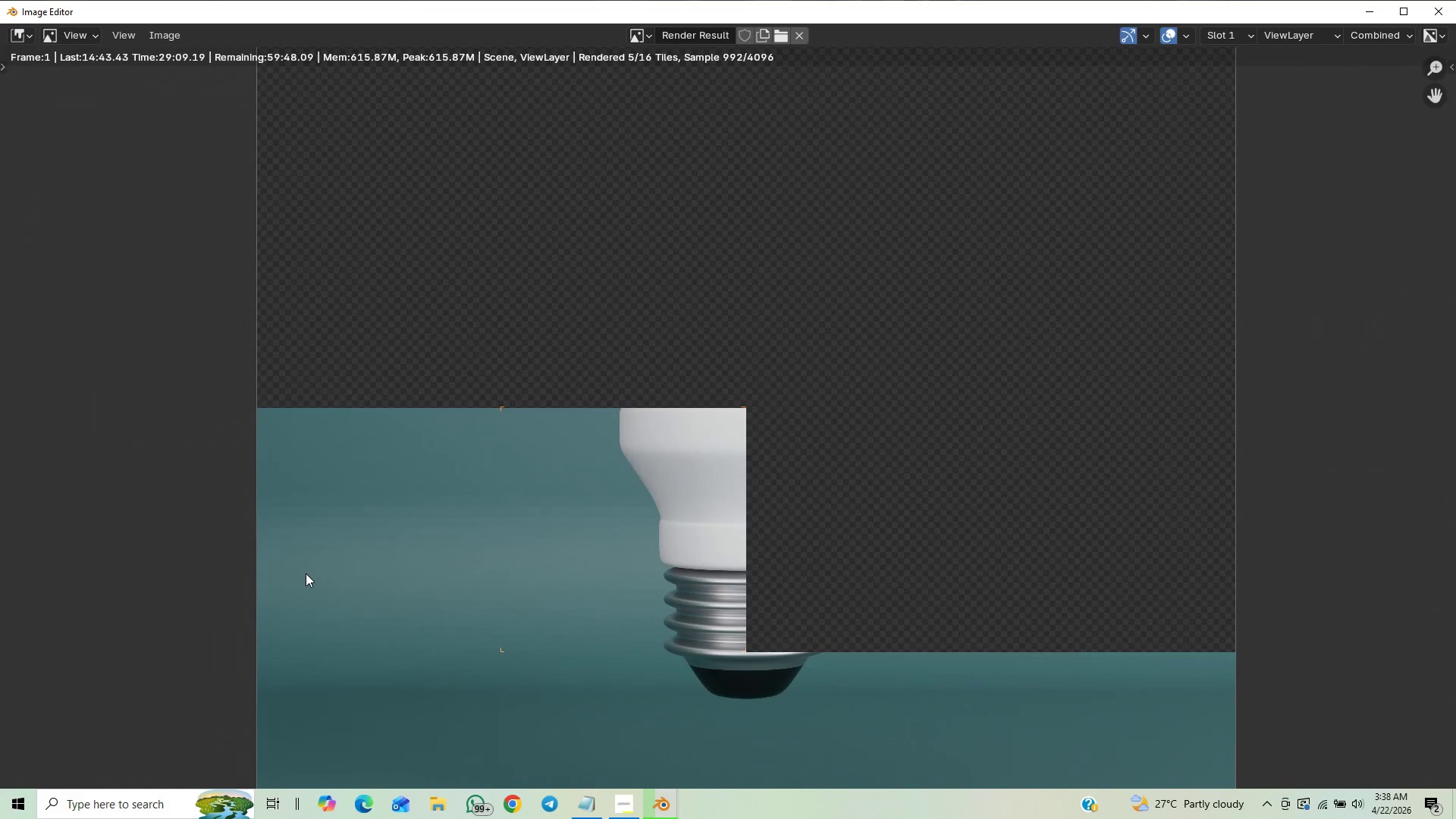 
scroll: coordinate [307, 573], scroll_direction: down, amount: 1.0
 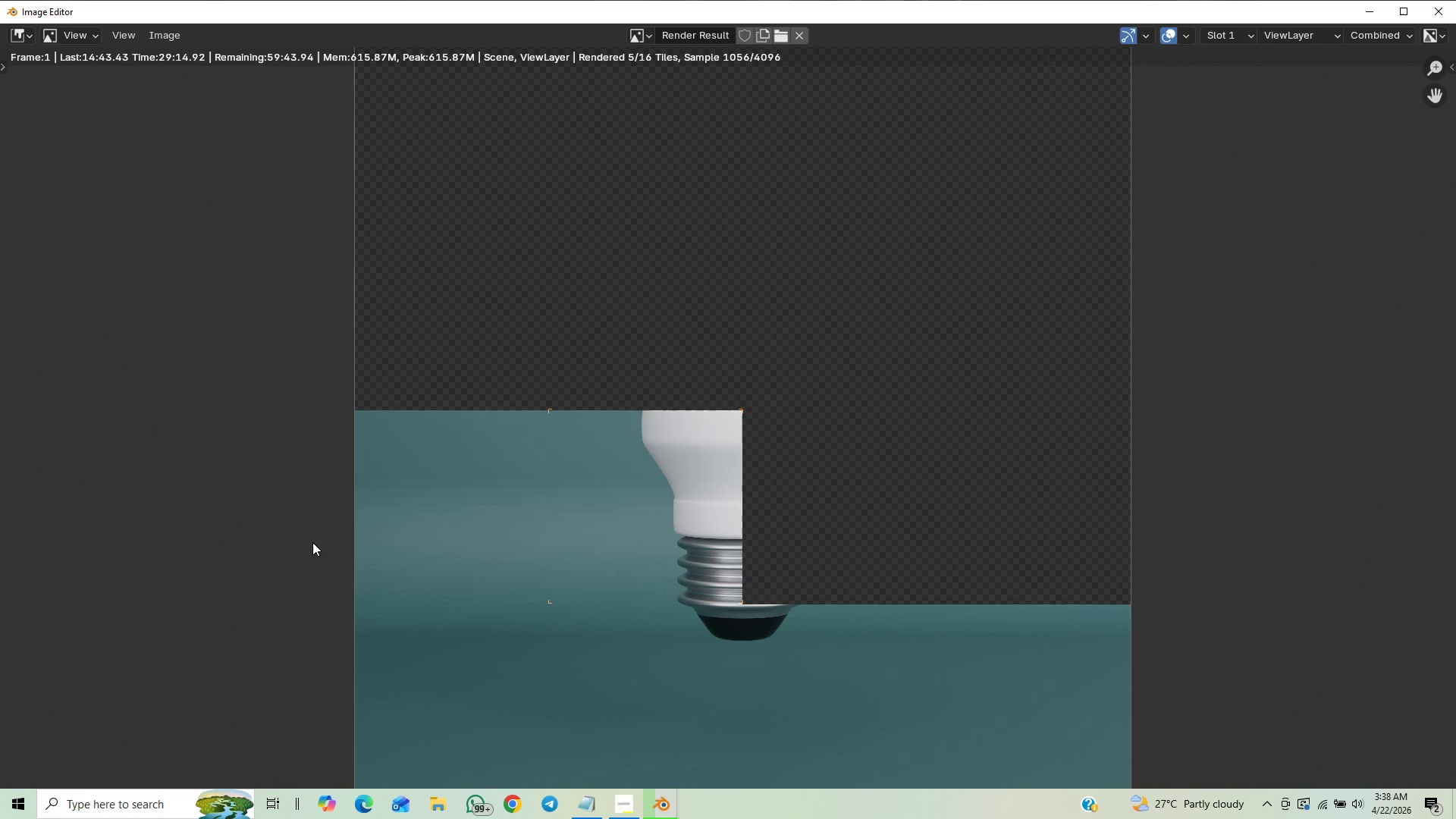 
wait(7.1)
 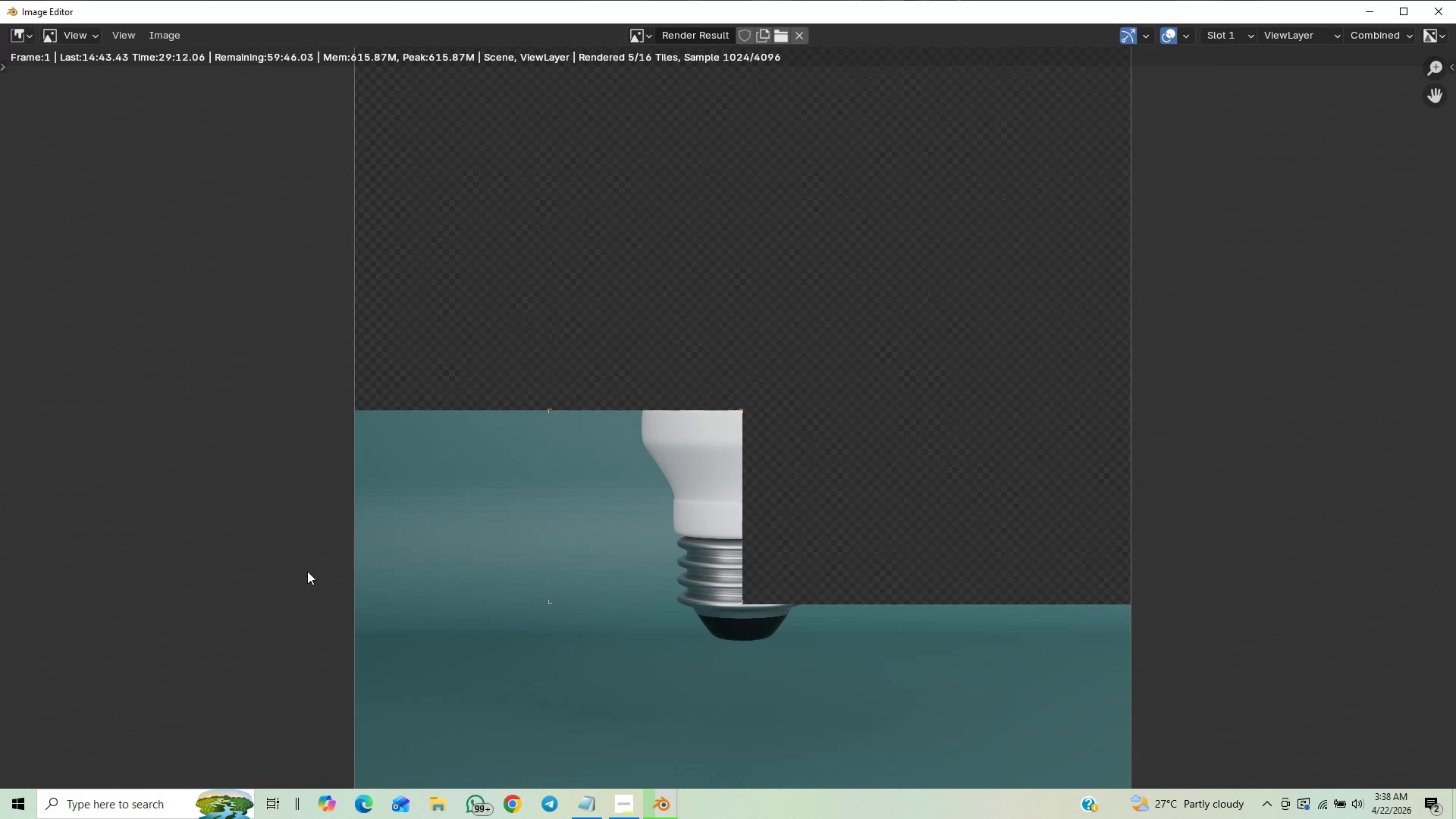 
scroll: coordinate [296, 536], scroll_direction: none, amount: 0.0
 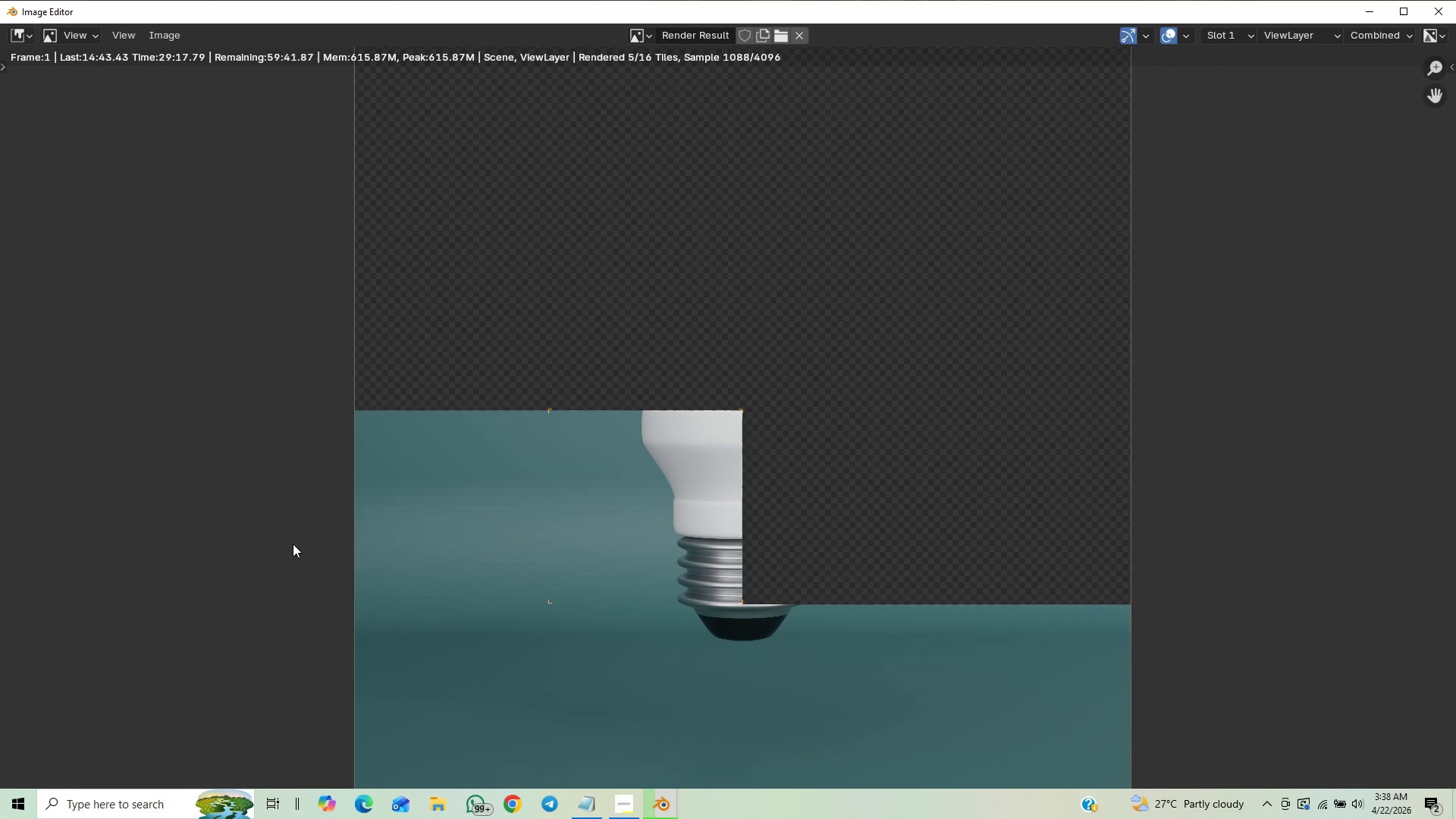 
scroll: coordinate [292, 544], scroll_direction: up, amount: 5.0
 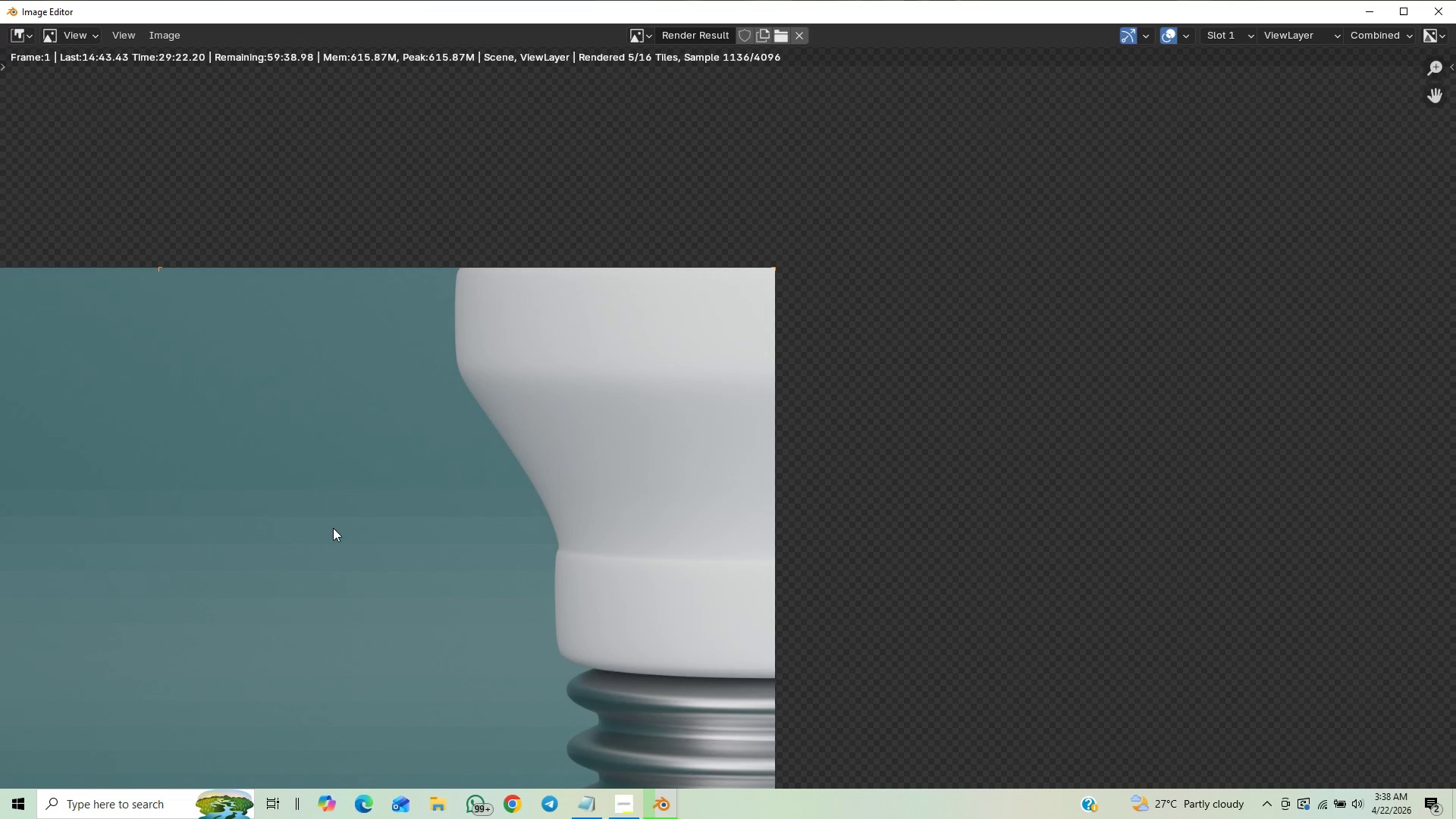 
scroll: coordinate [335, 526], scroll_direction: none, amount: 0.0
 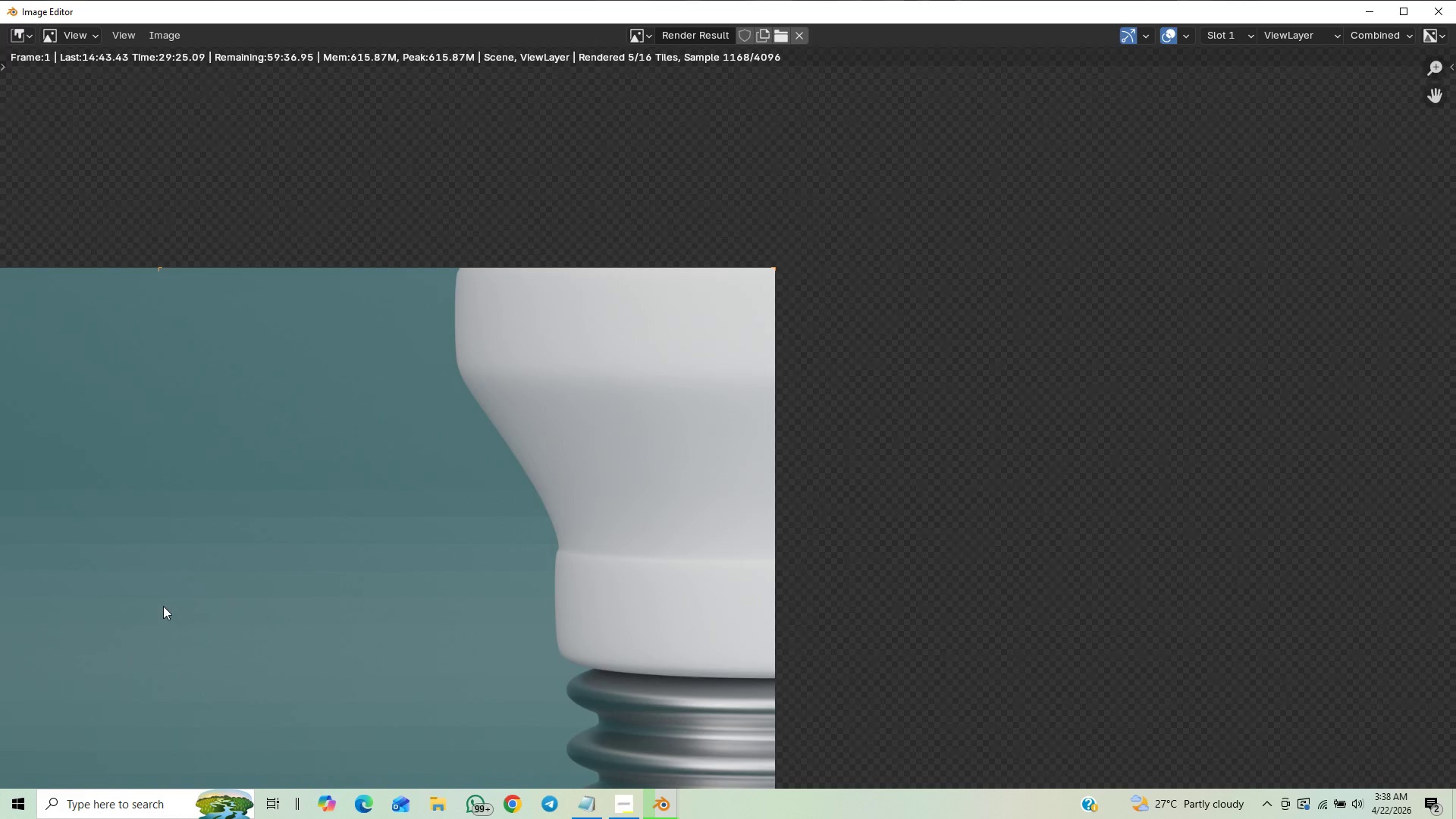 
scroll: coordinate [255, 544], scroll_direction: down, amount: 4.0
 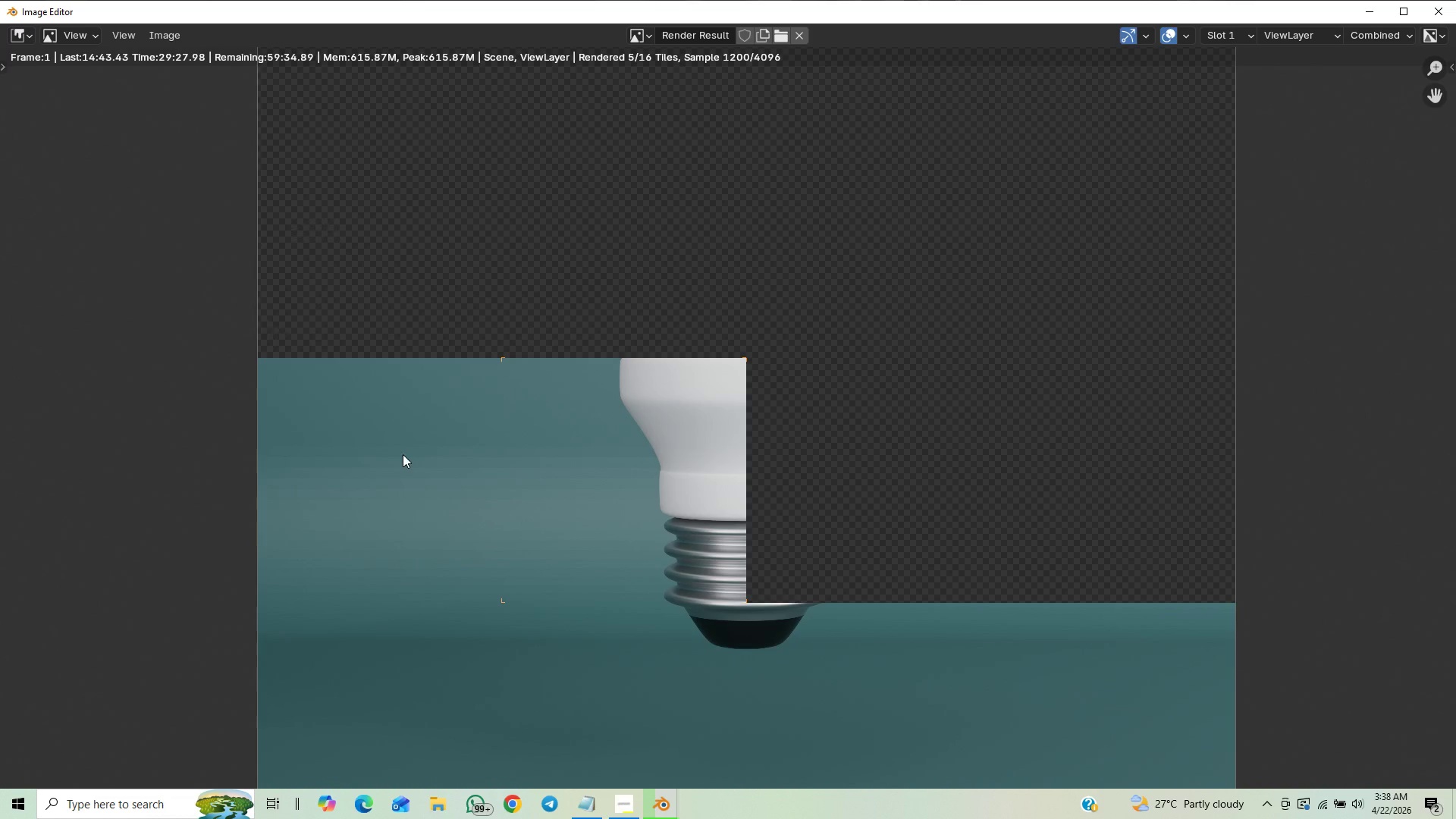 
scroll: coordinate [573, 601], scroll_direction: up, amount: 5.0
 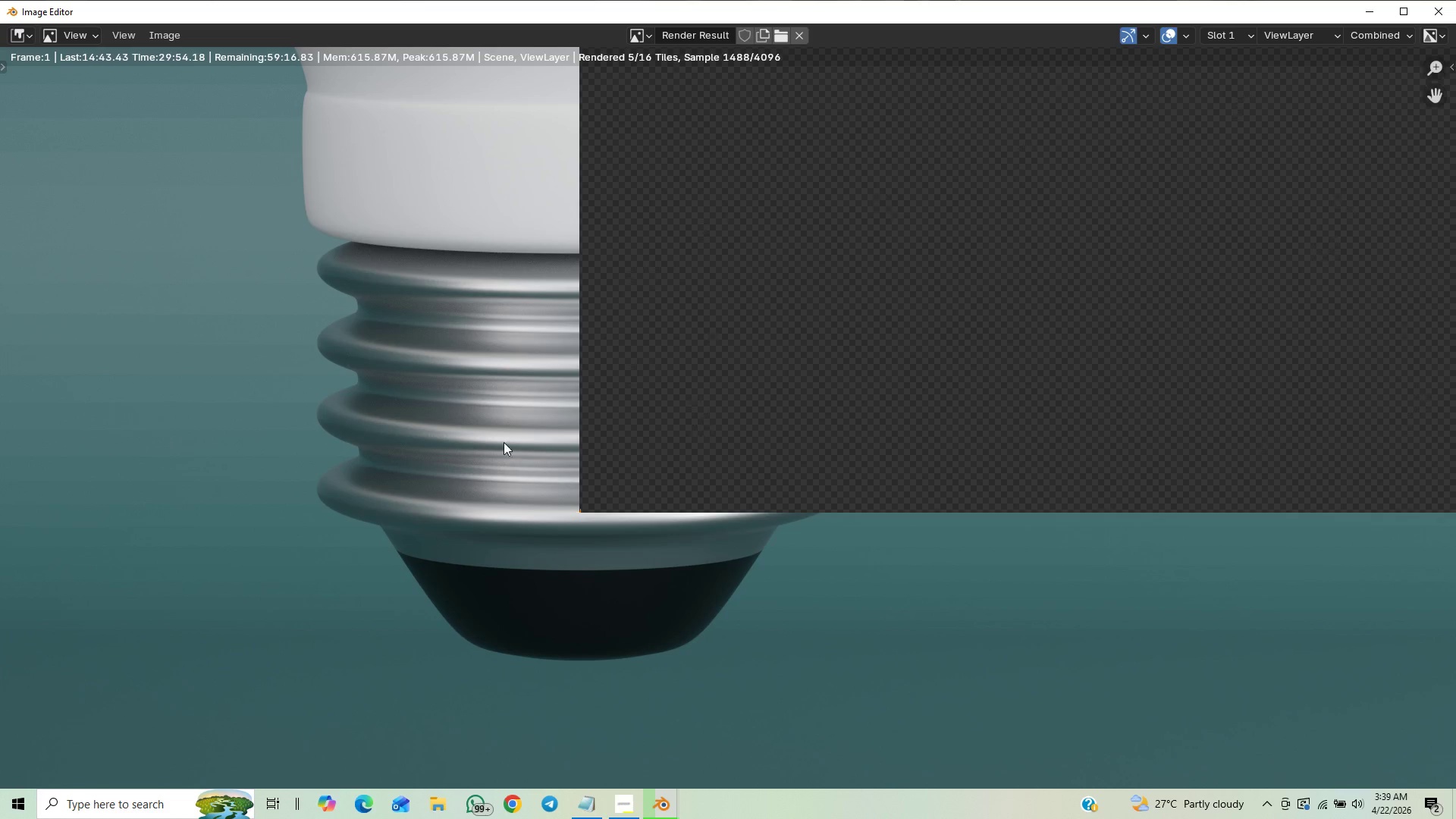 
wait(20.97)
 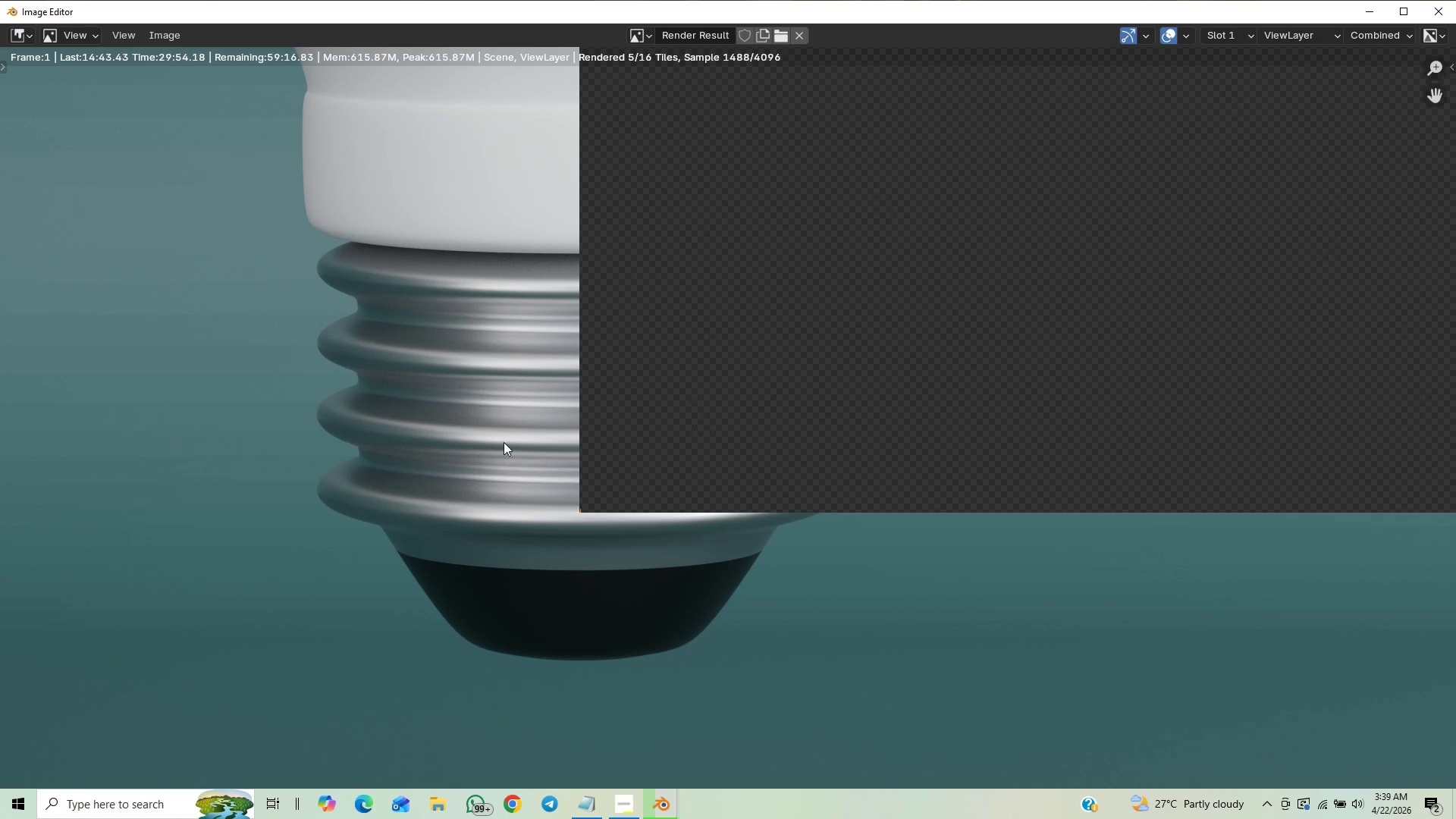 
scroll: coordinate [535, 519], scroll_direction: down, amount: 10.0
 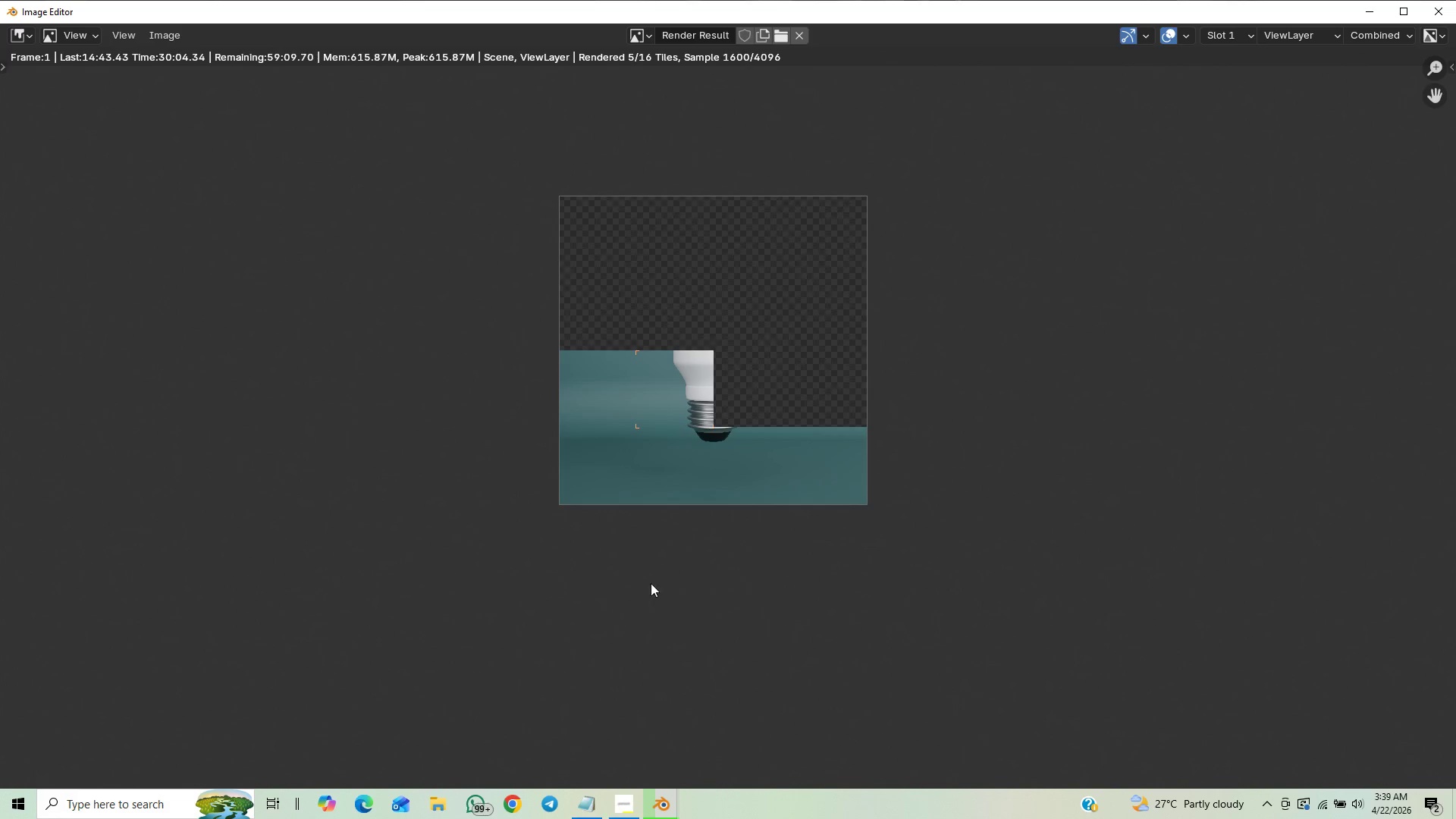 
wait(5.99)
 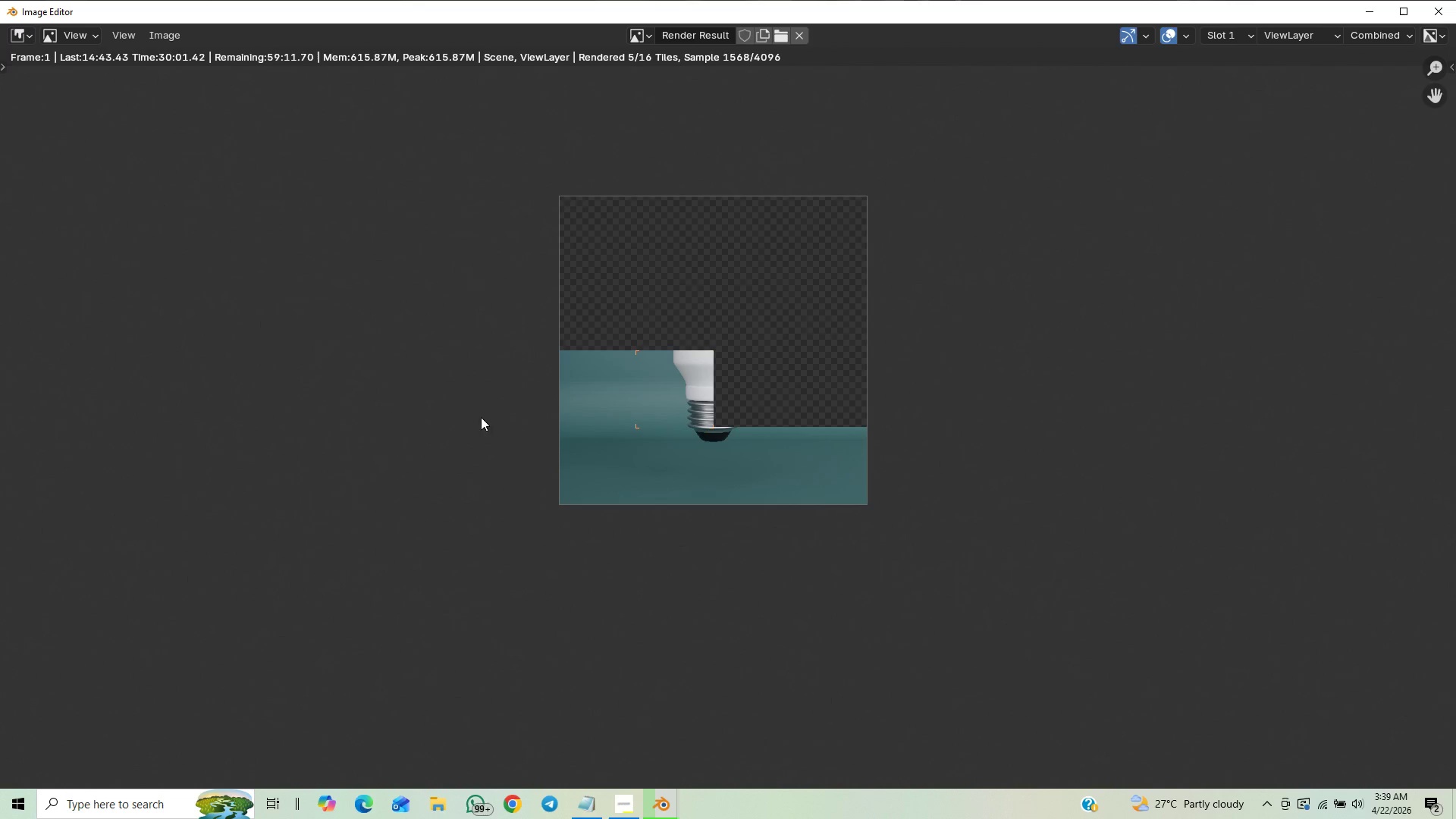 
scroll: coordinate [662, 623], scroll_direction: up, amount: 3.0
 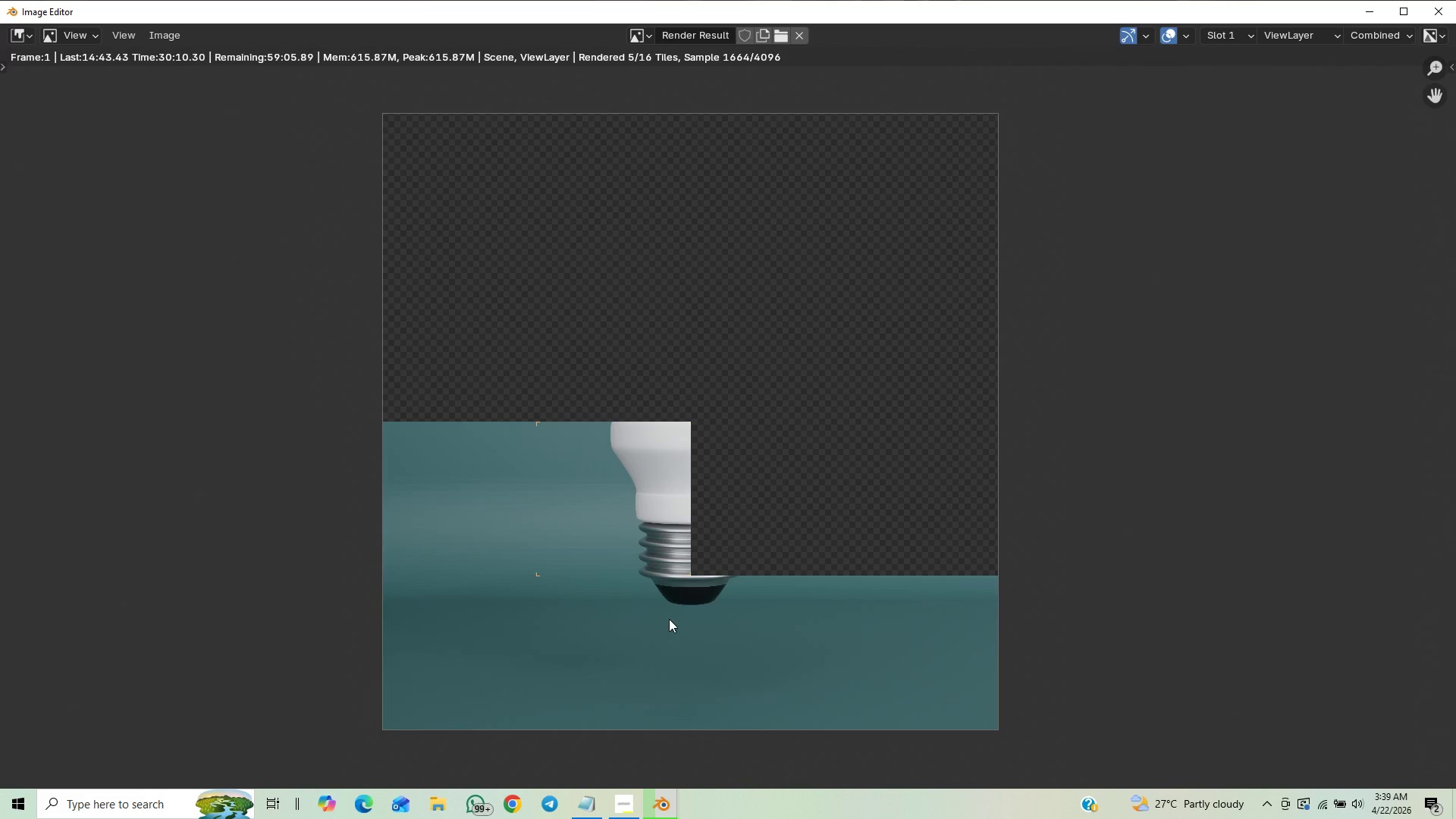 
scroll: coordinate [669, 617], scroll_direction: down, amount: 1.0
 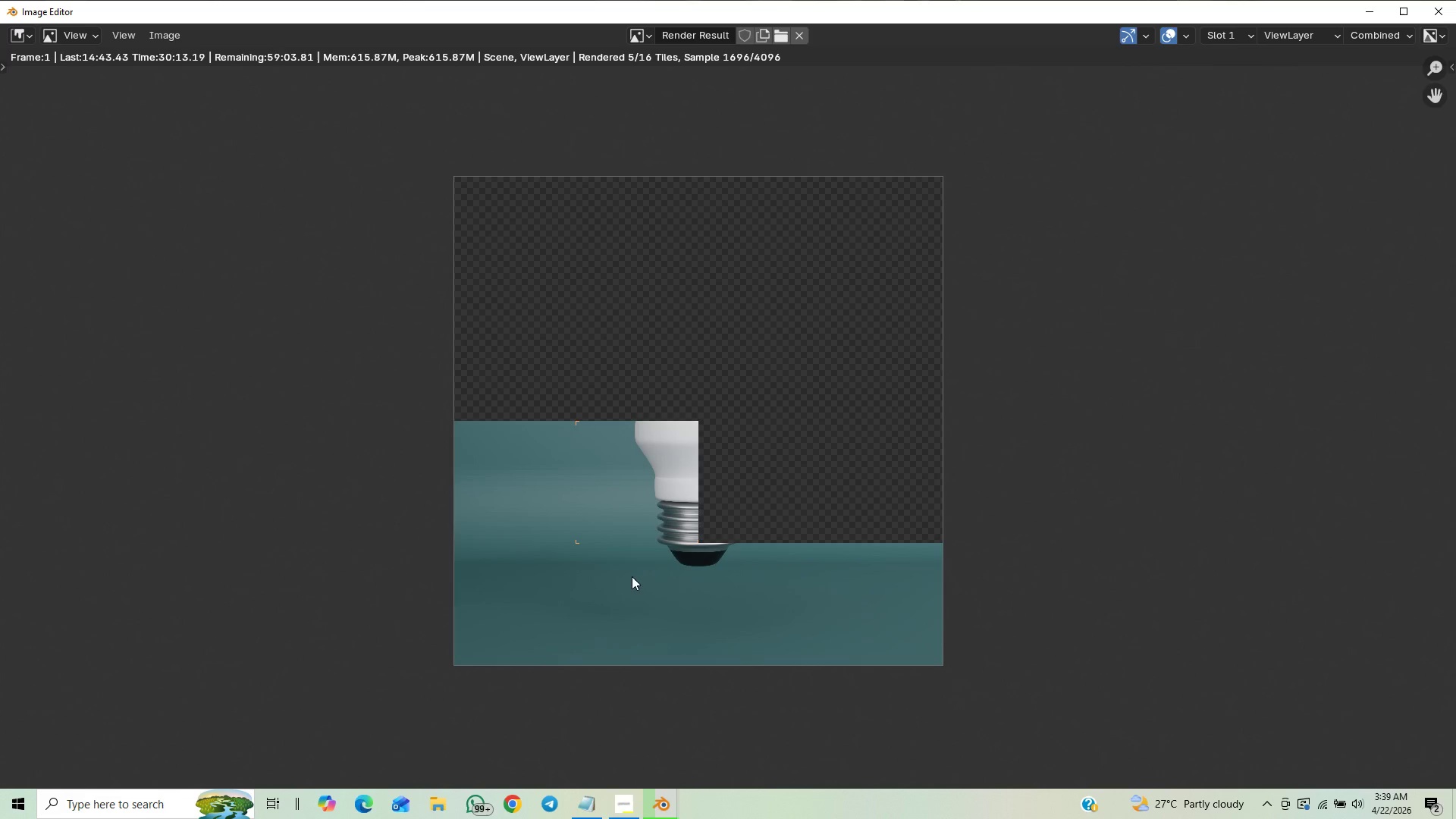 
scroll: coordinate [607, 615], scroll_direction: up, amount: 1.0
 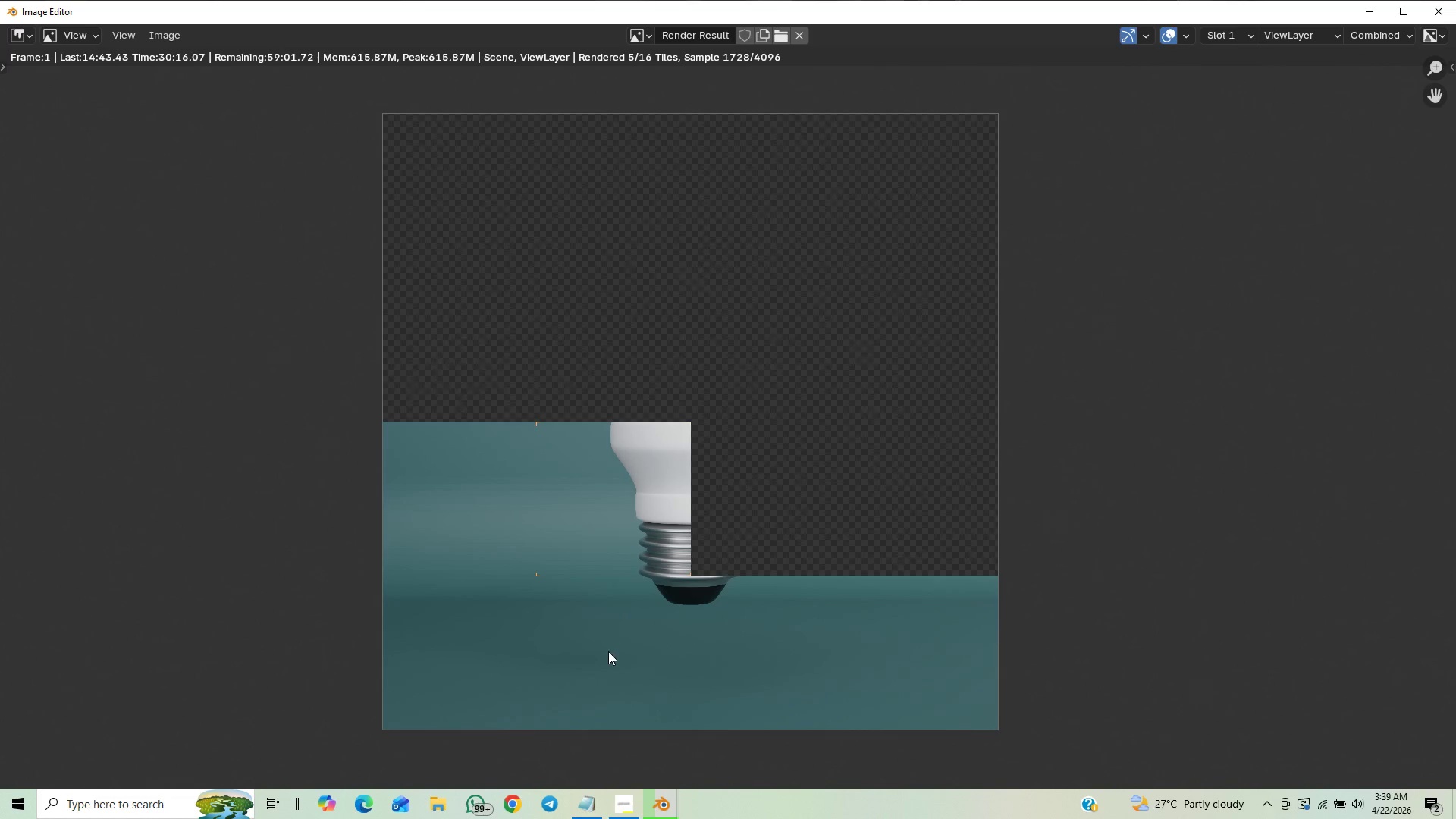 
scroll: coordinate [630, 668], scroll_direction: down, amount: 7.0
 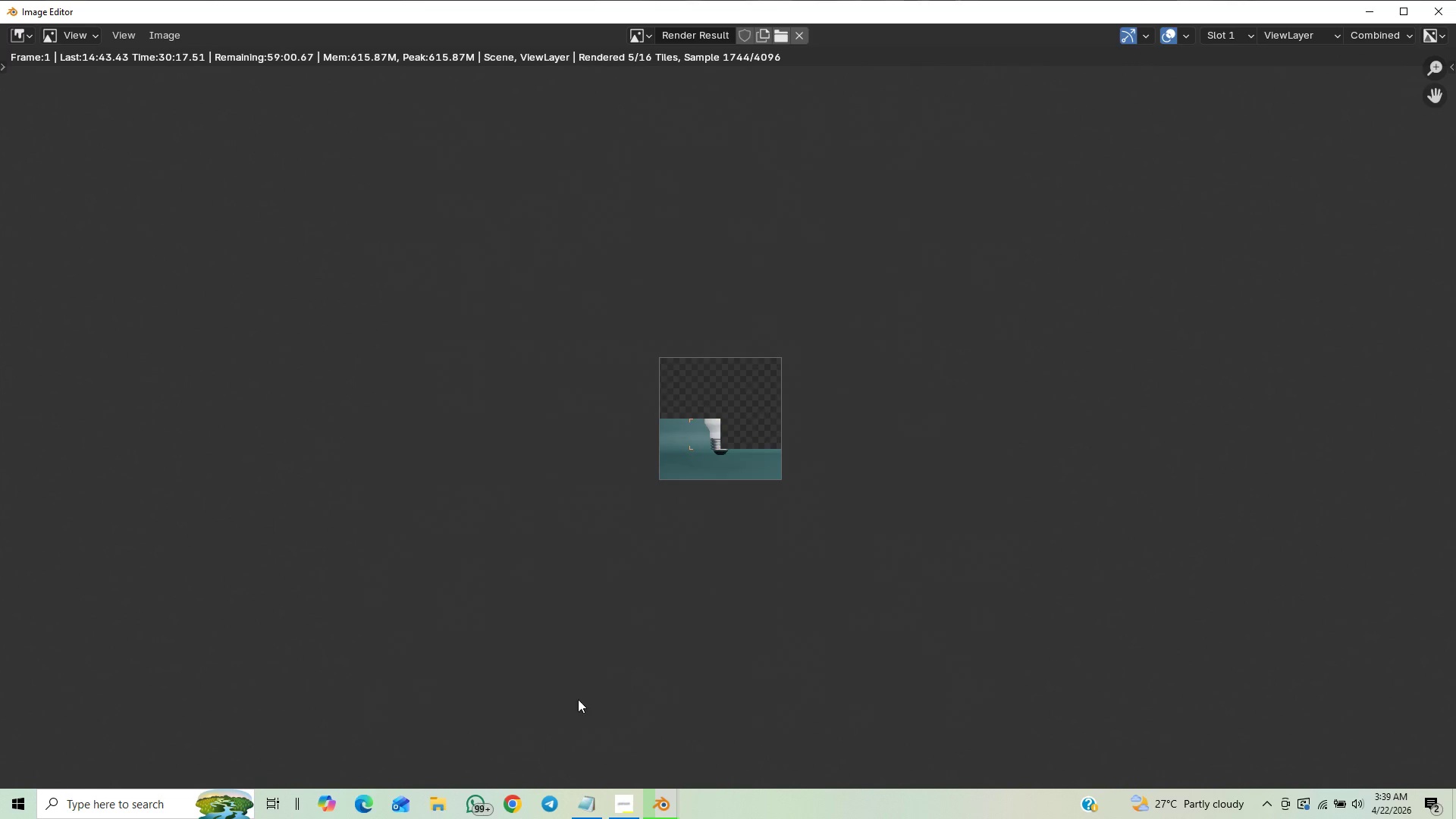 
scroll: coordinate [578, 699], scroll_direction: up, amount: 10.0
 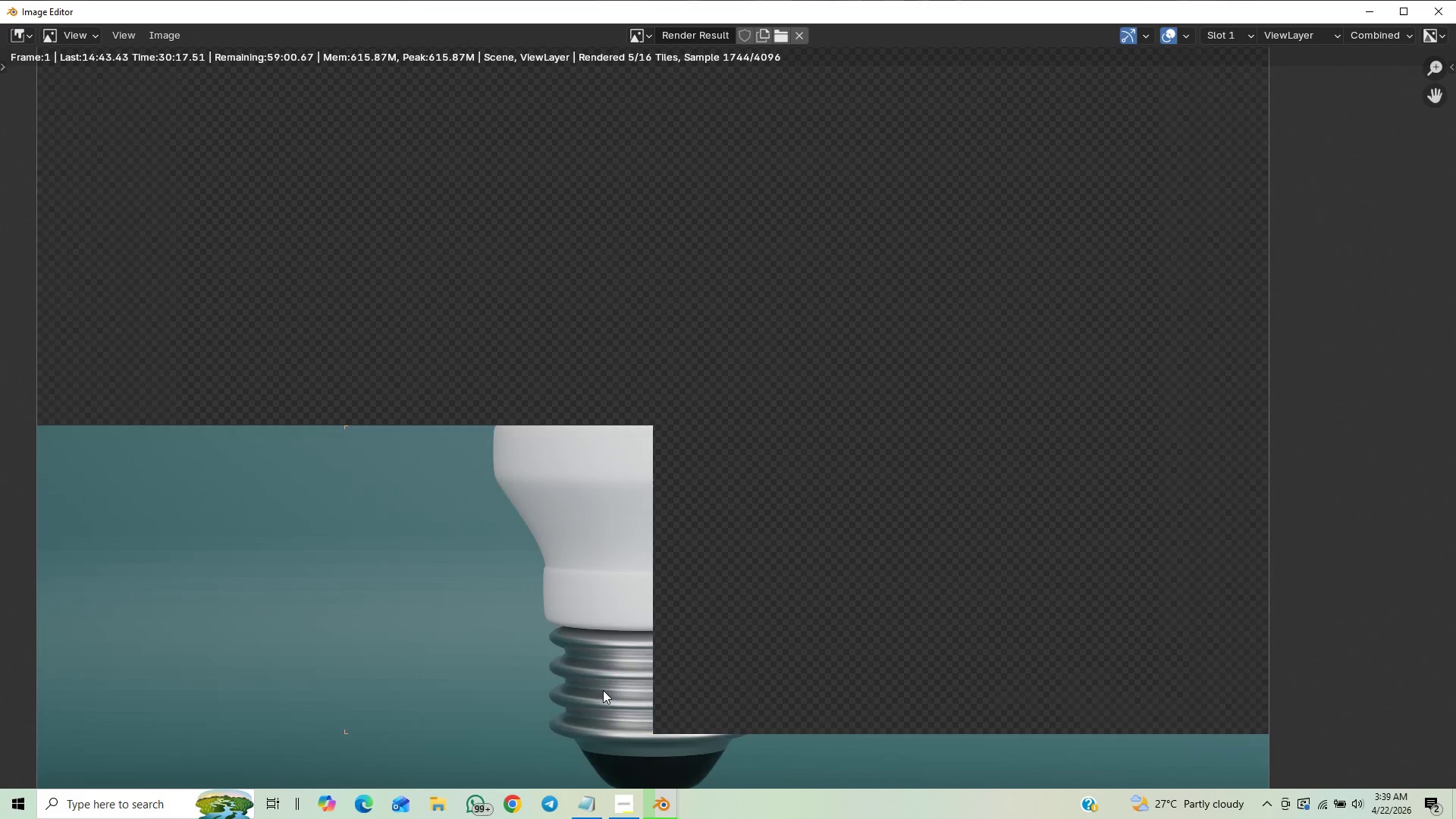 
scroll: coordinate [789, 585], scroll_direction: down, amount: 4.0
 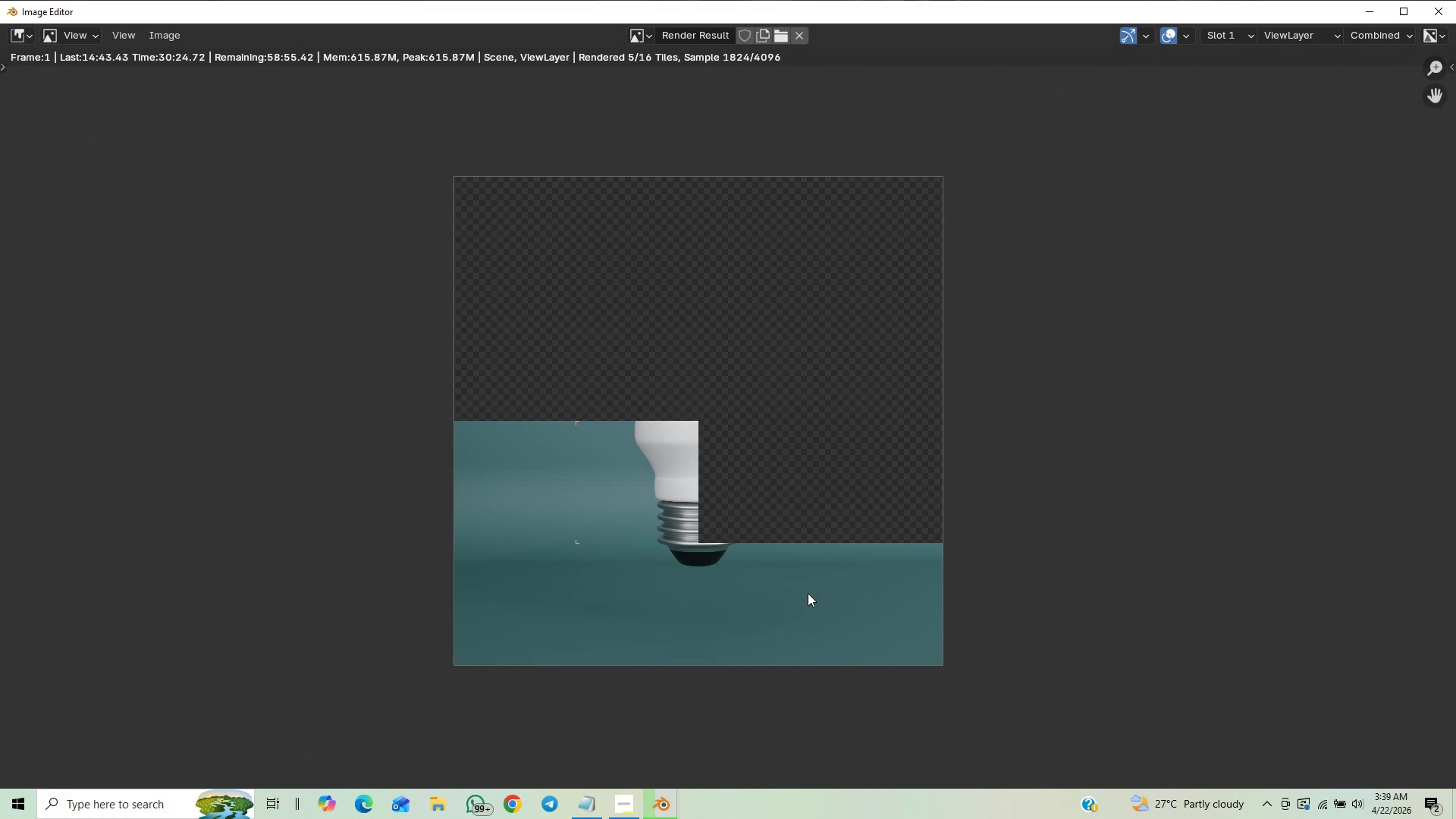 
scroll: coordinate [905, 430], scroll_direction: up, amount: 7.0
 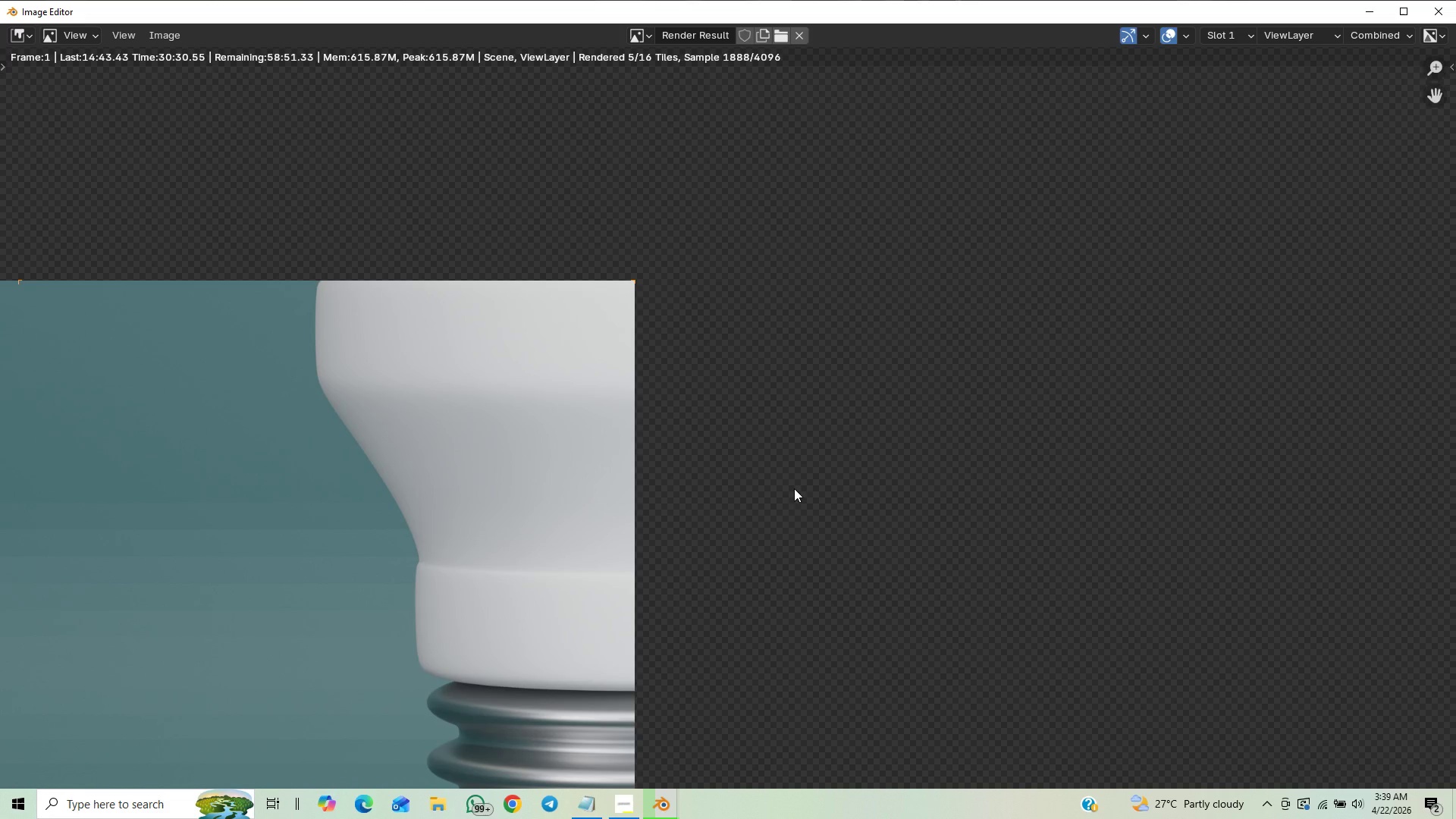 
wait(5.01)
 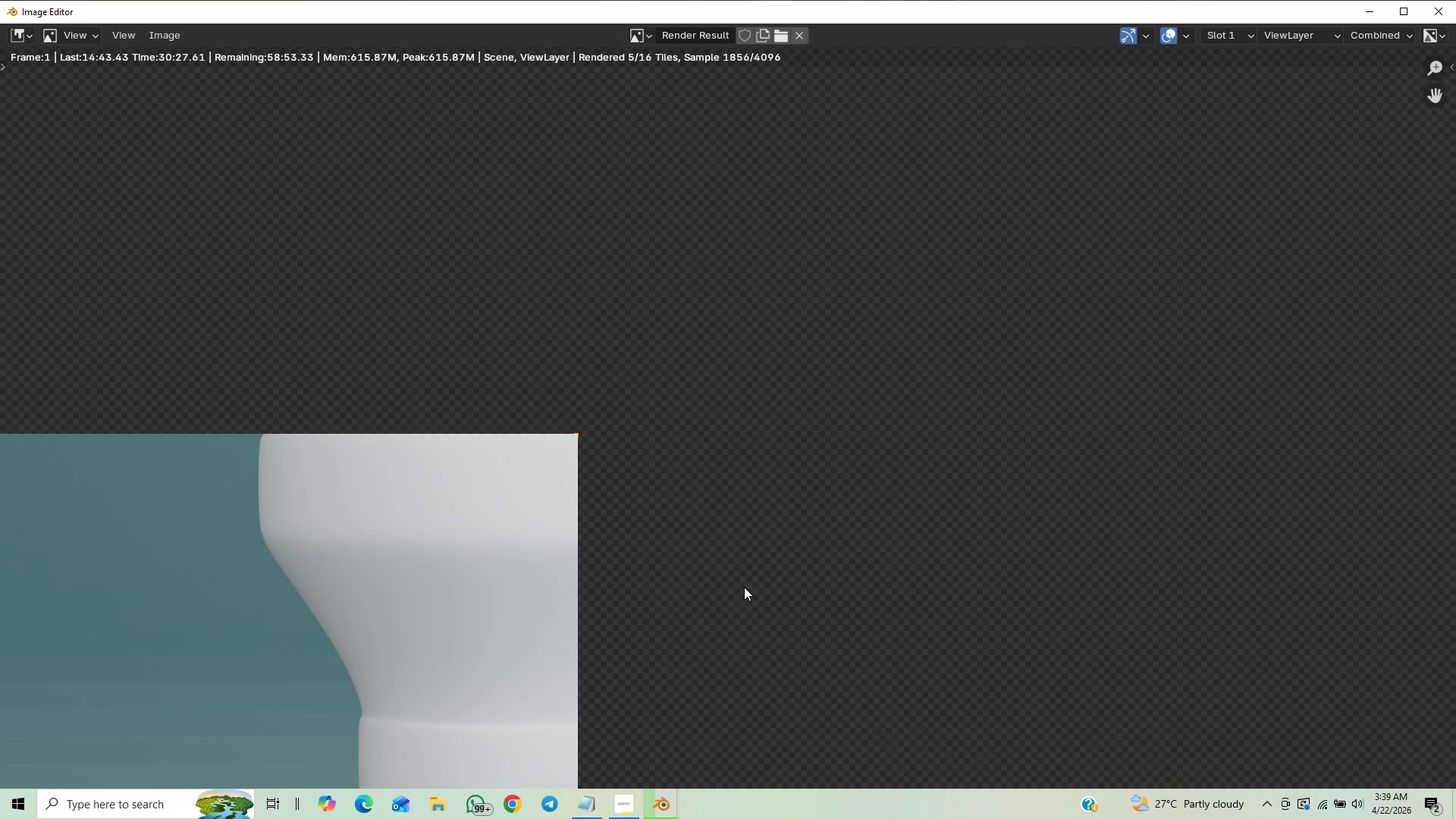 
scroll: coordinate [747, 622], scroll_direction: down, amount: 4.0
 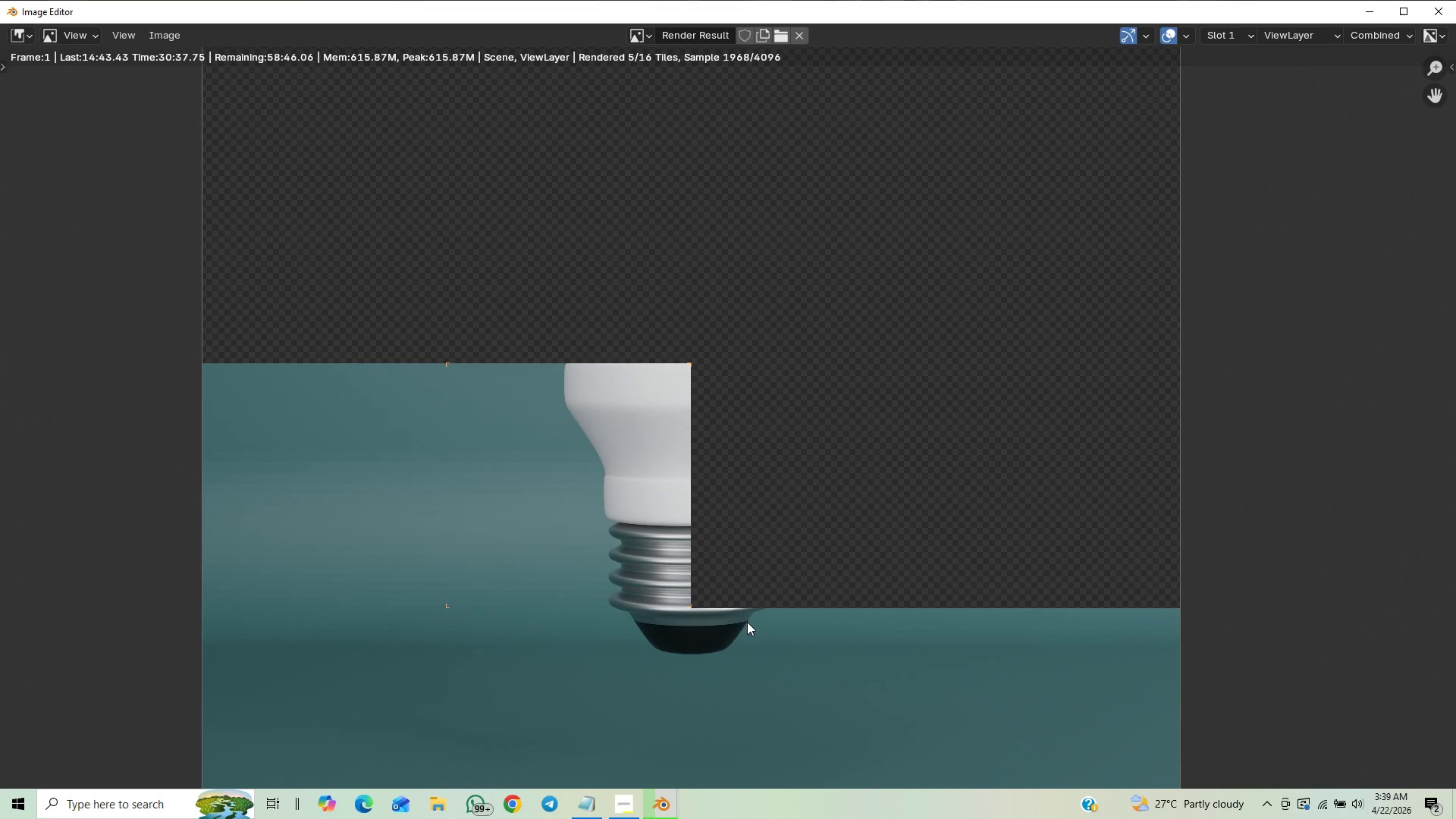 
scroll: coordinate [747, 617], scroll_direction: up, amount: 2.0
 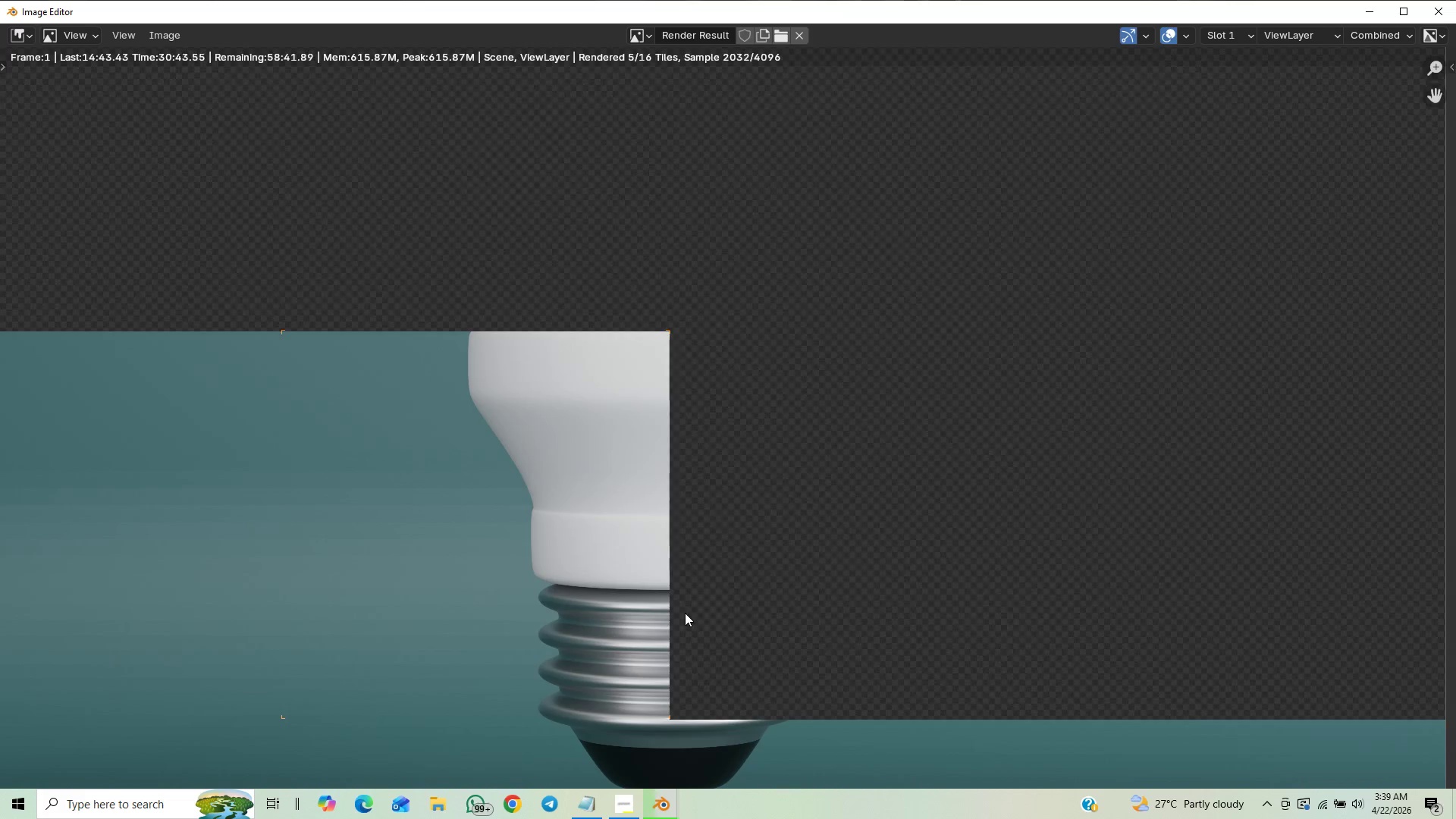 
wait(6.08)
 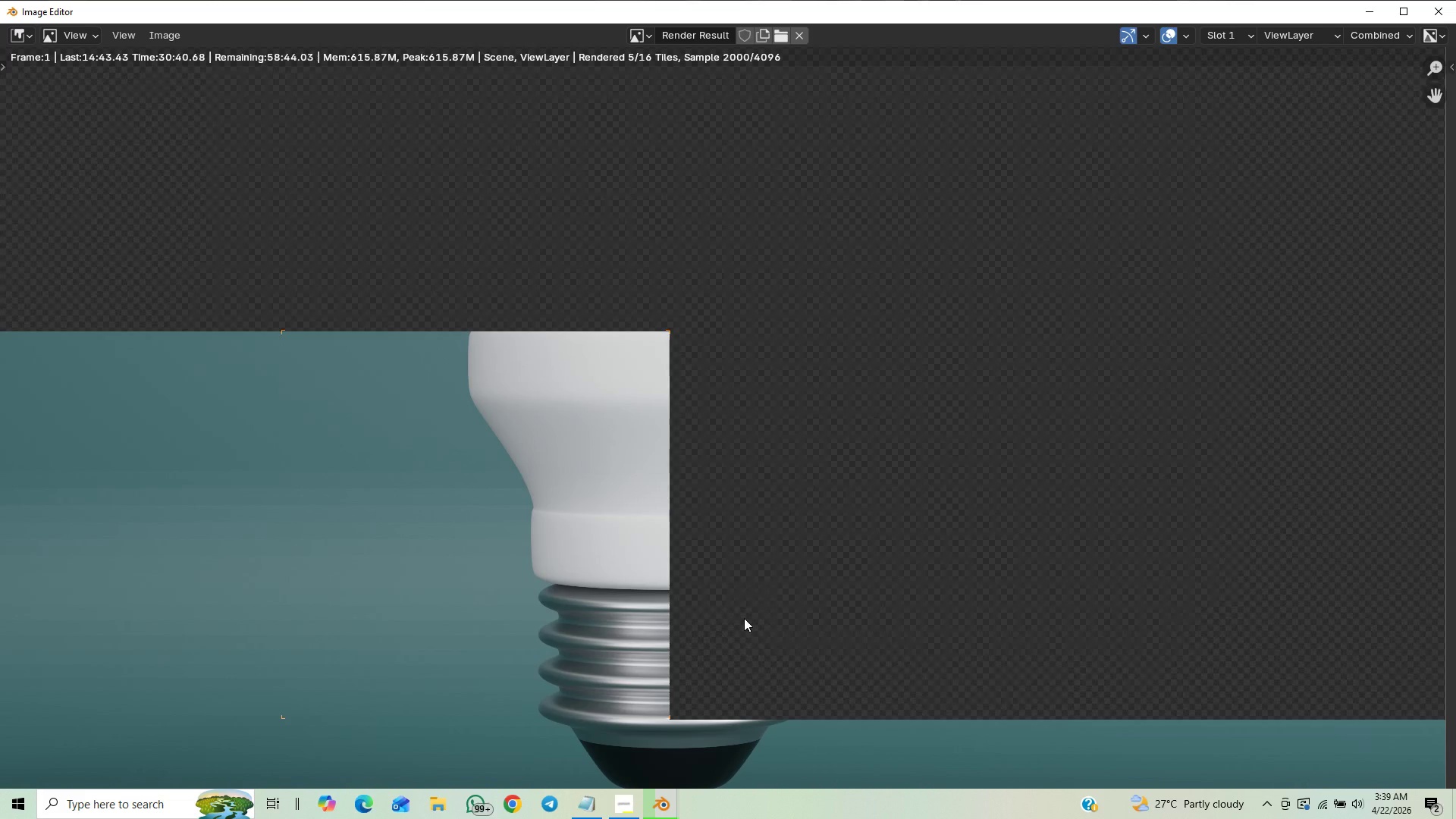 
scroll: coordinate [695, 594], scroll_direction: up, amount: 5.0
 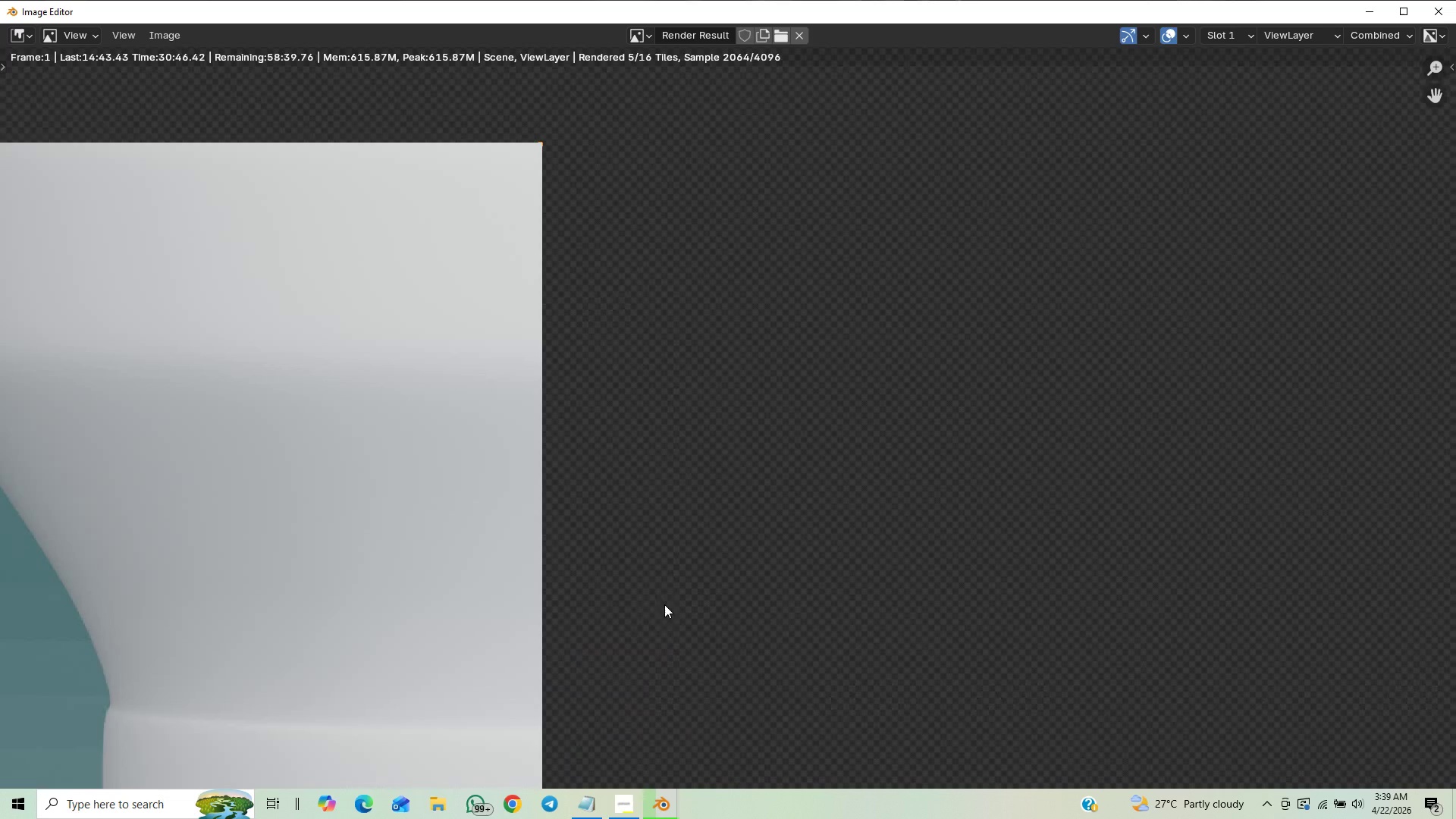 
scroll: coordinate [681, 617], scroll_direction: down, amount: 36.0
 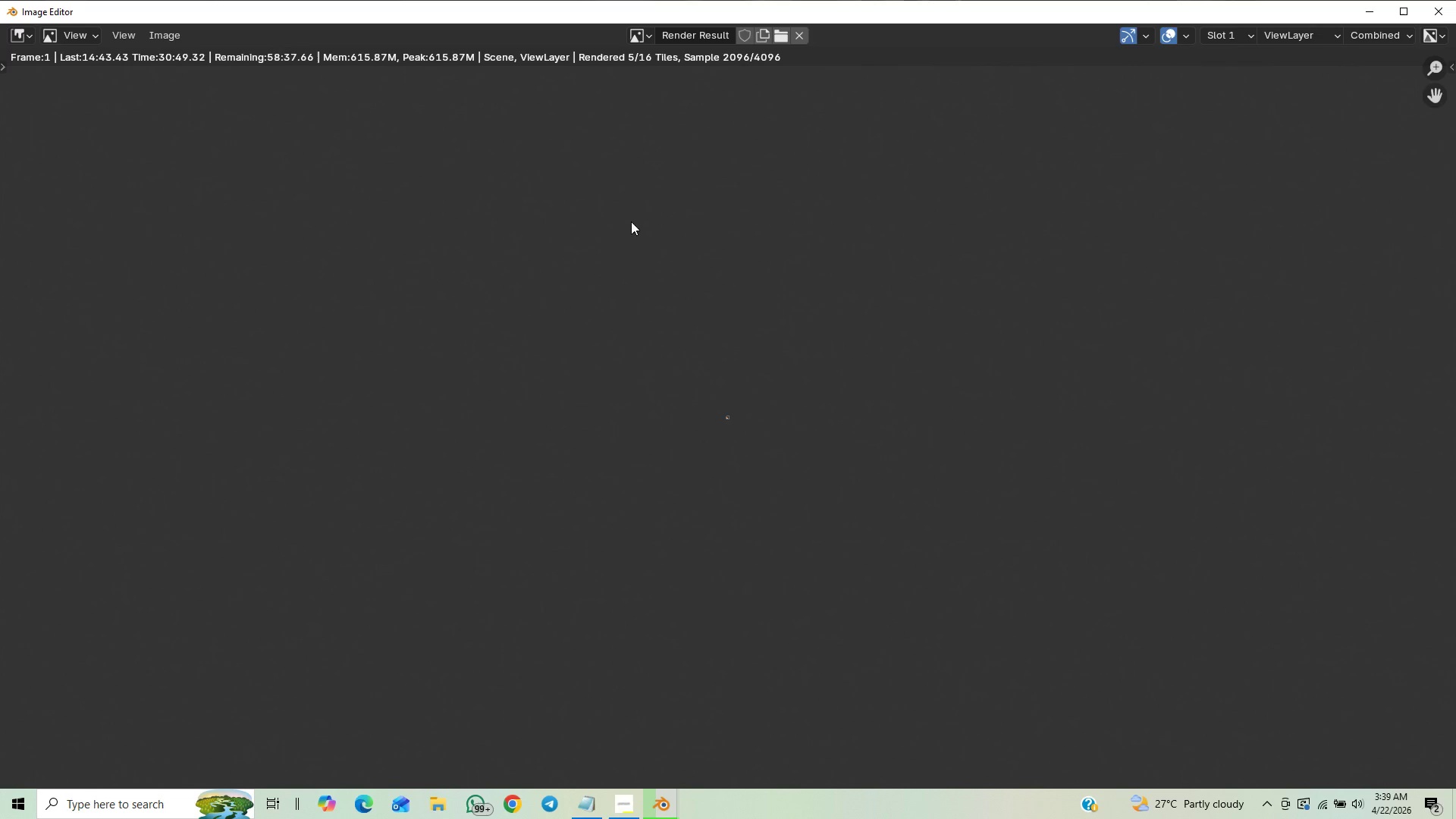 
scroll: coordinate [731, 439], scroll_direction: up, amount: 51.0
 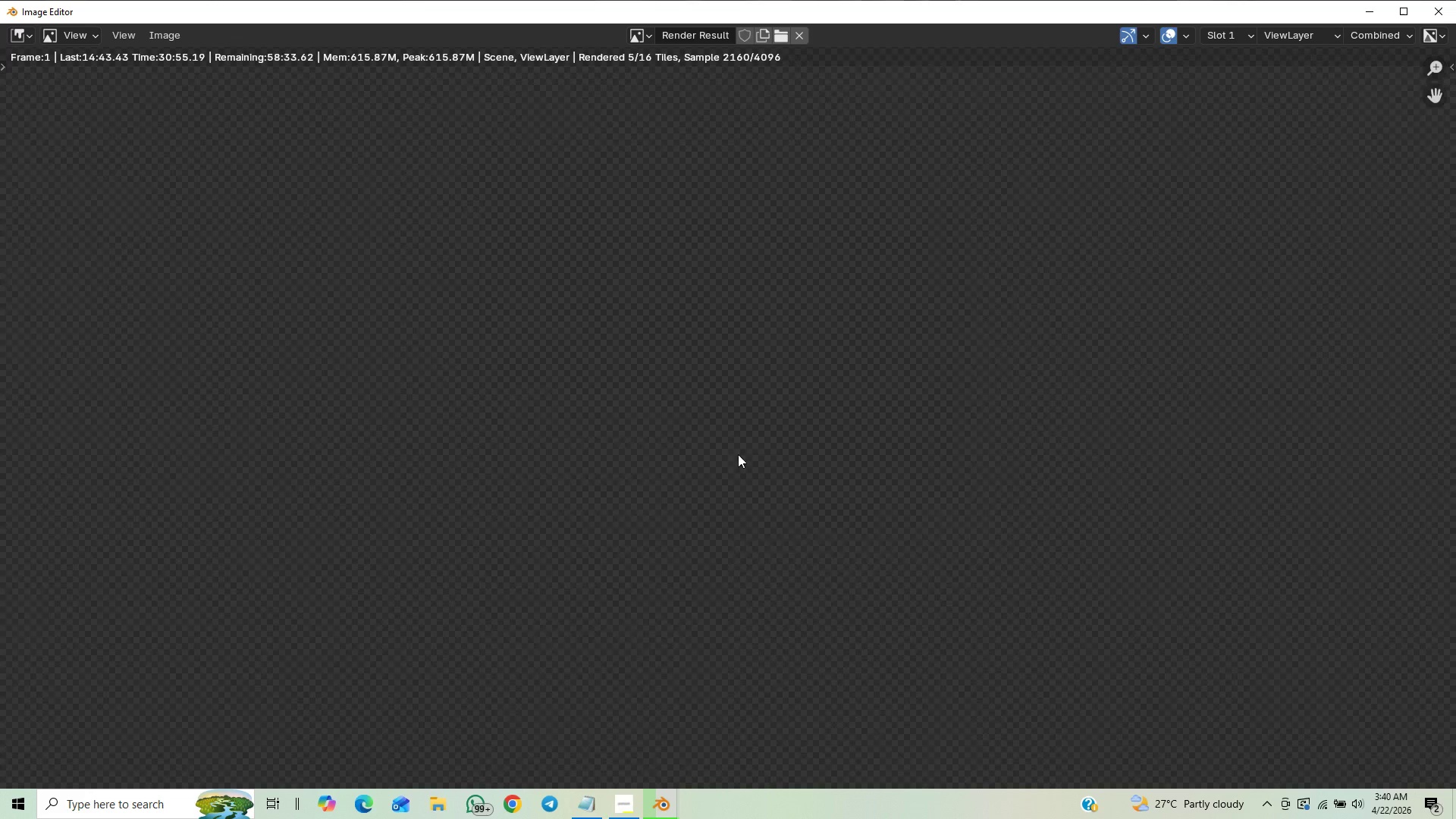 
scroll: coordinate [780, 553], scroll_direction: down, amount: 30.0
 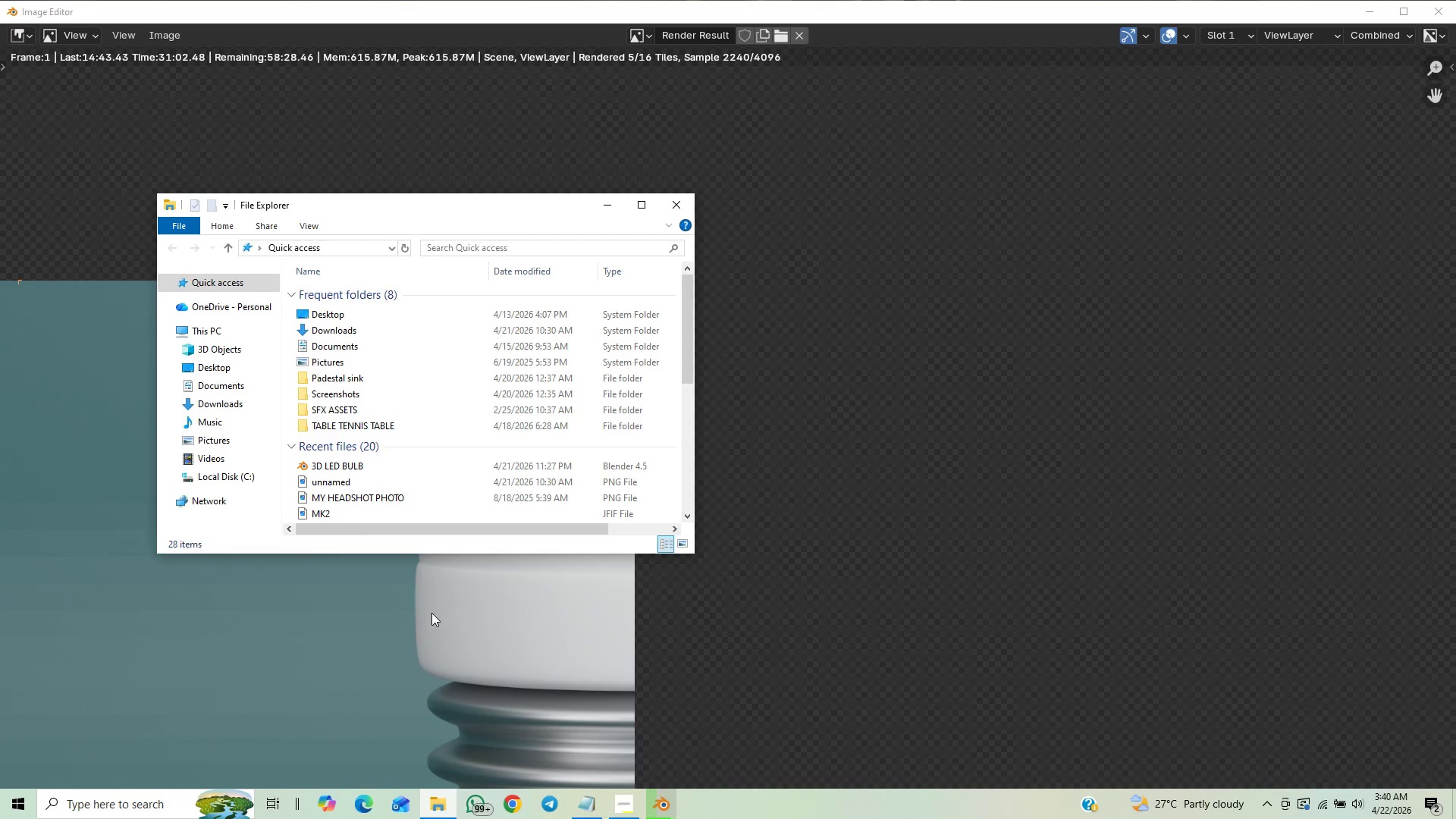 
wait(8.72)
 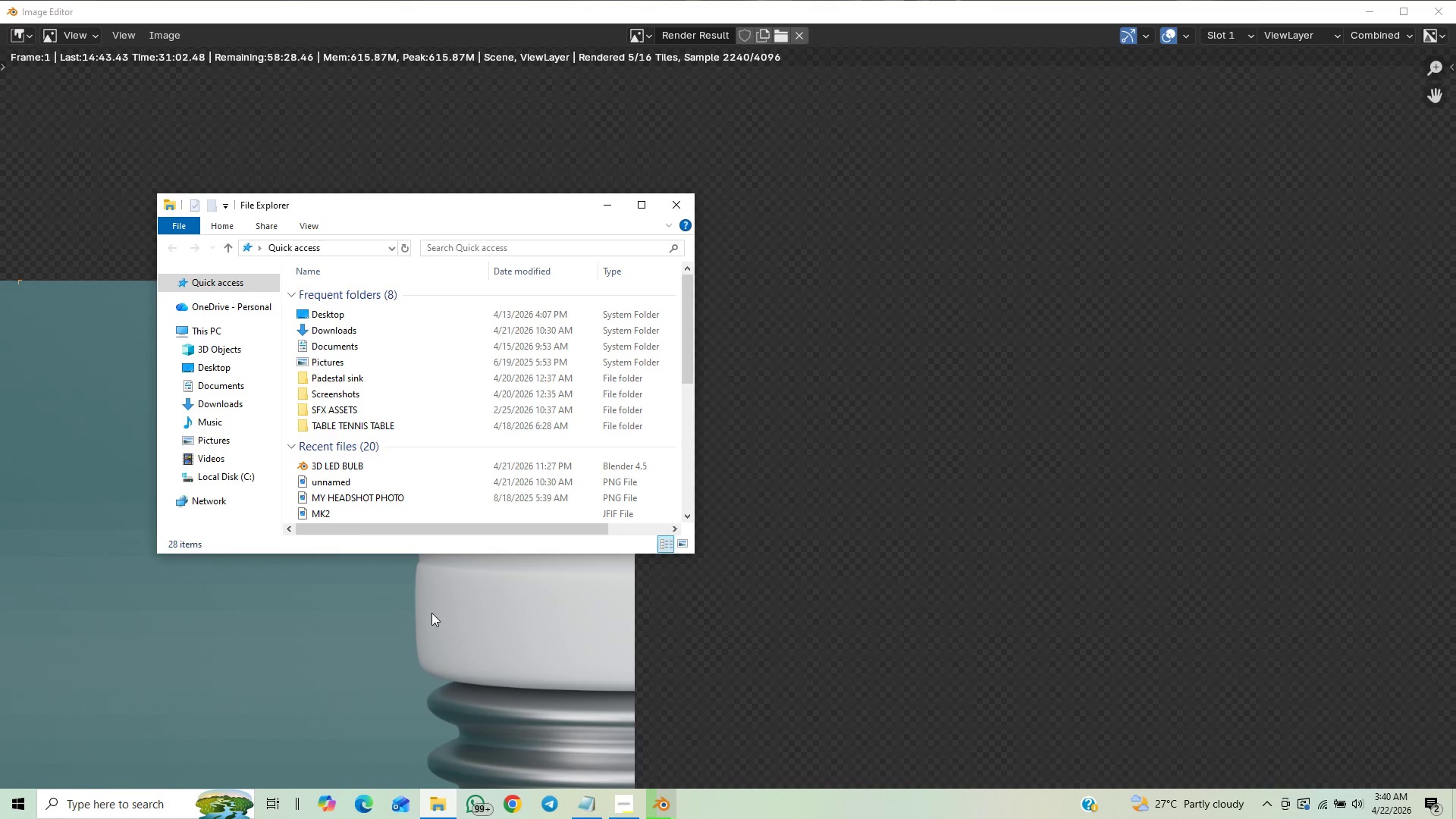 
double_click([340, 318])
 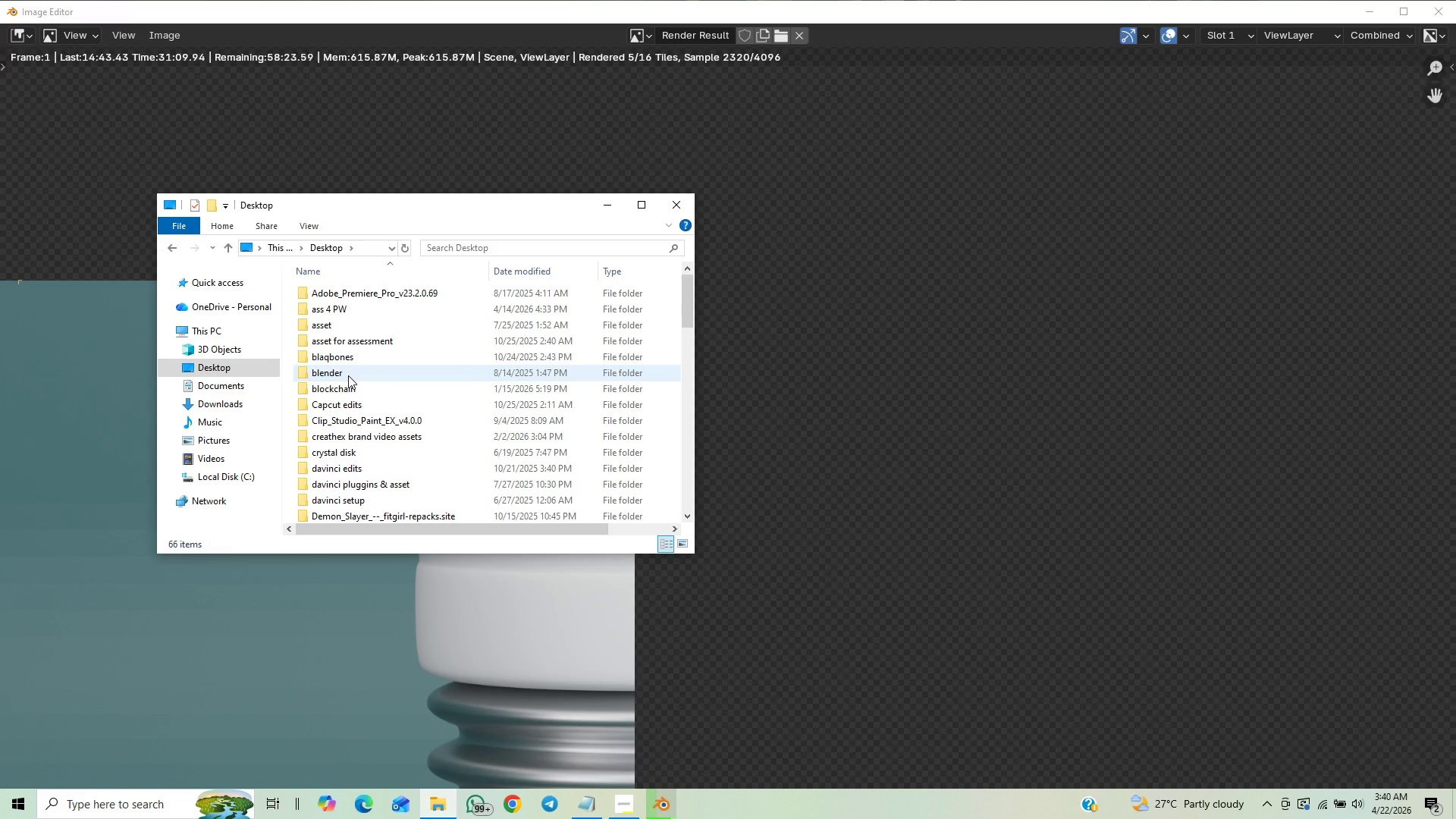 
double_click([346, 375])
 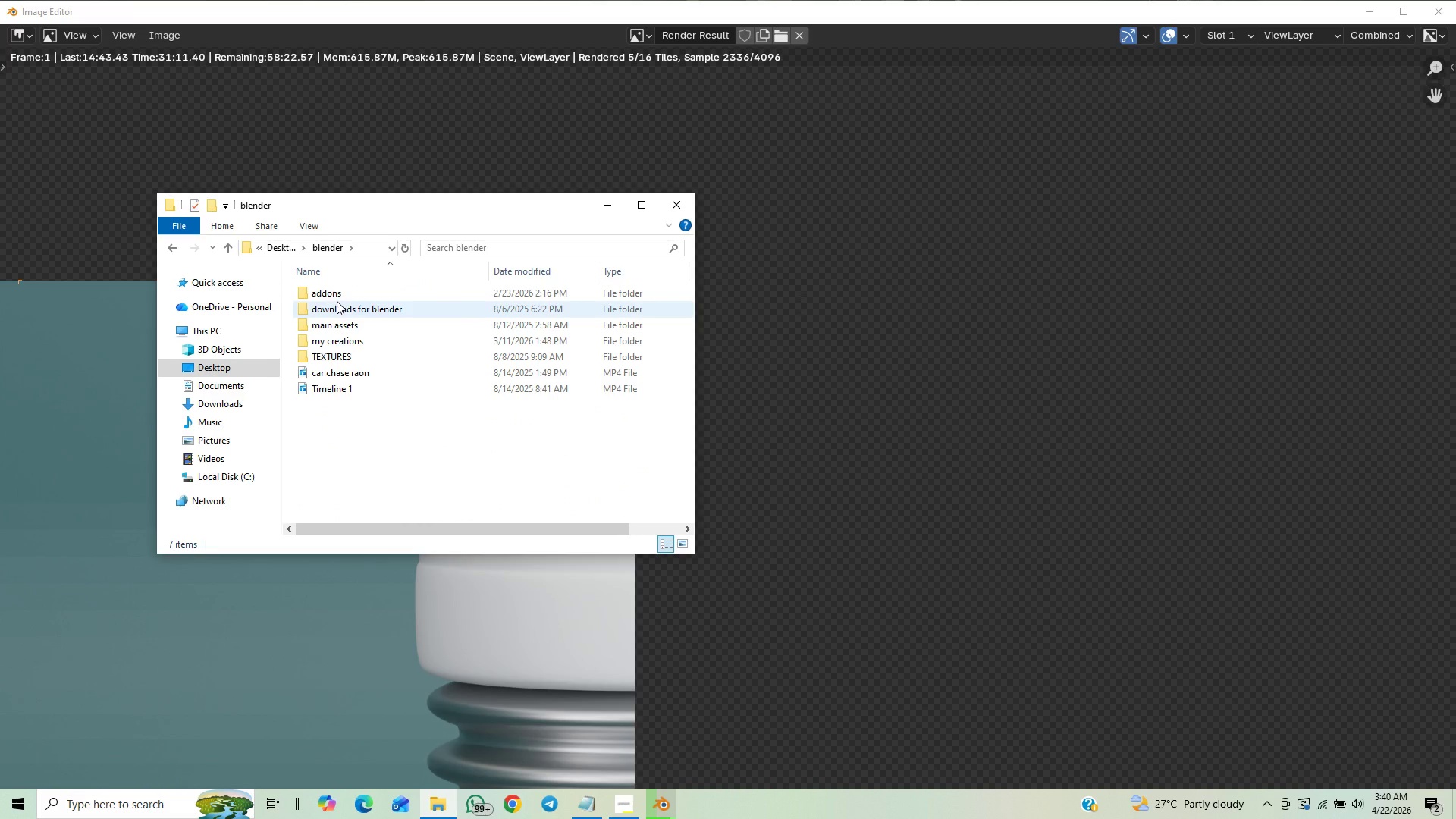 
left_click([340, 337])
 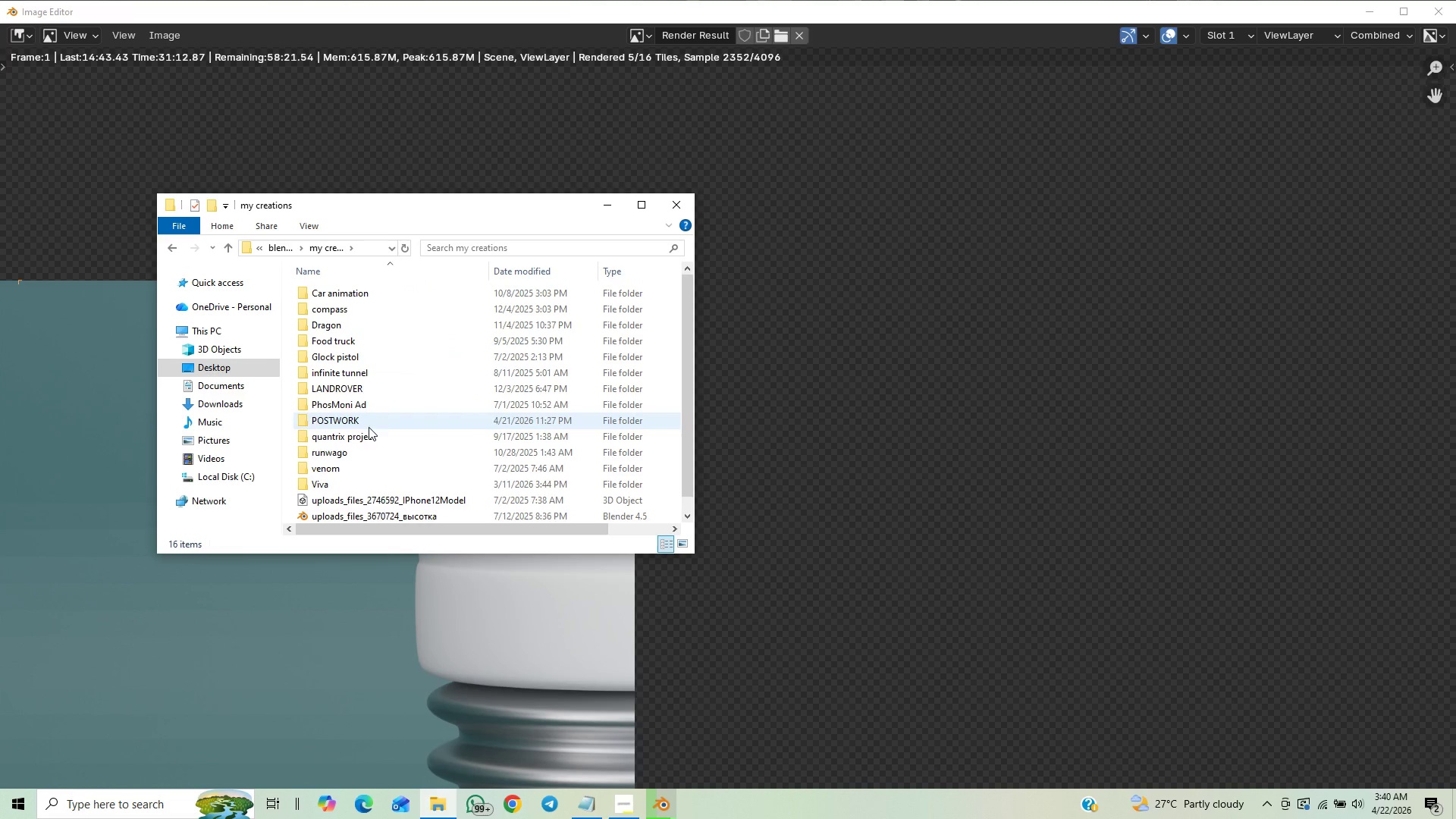 
left_click([362, 417])
 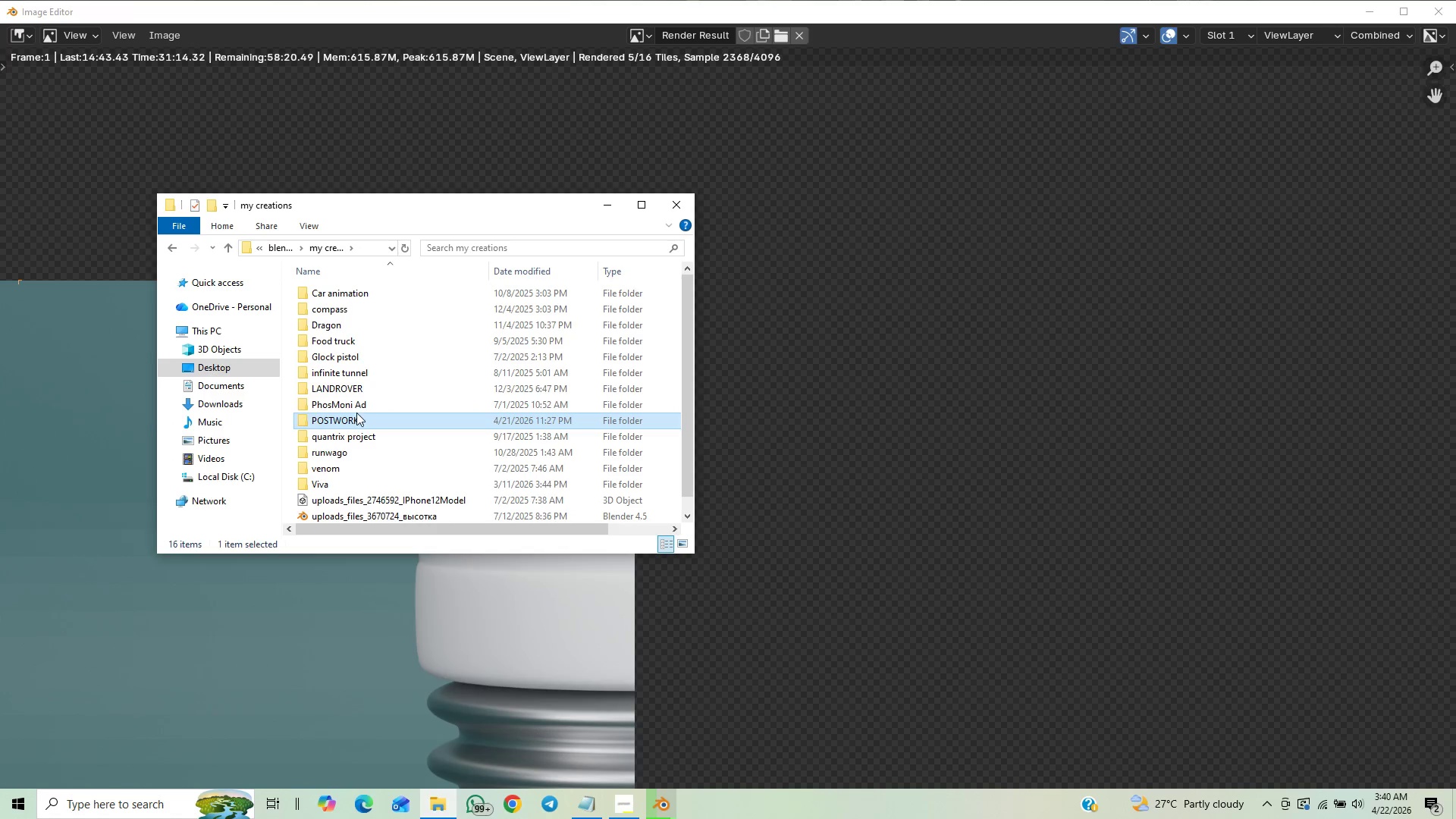 
triple_click([356, 413])
 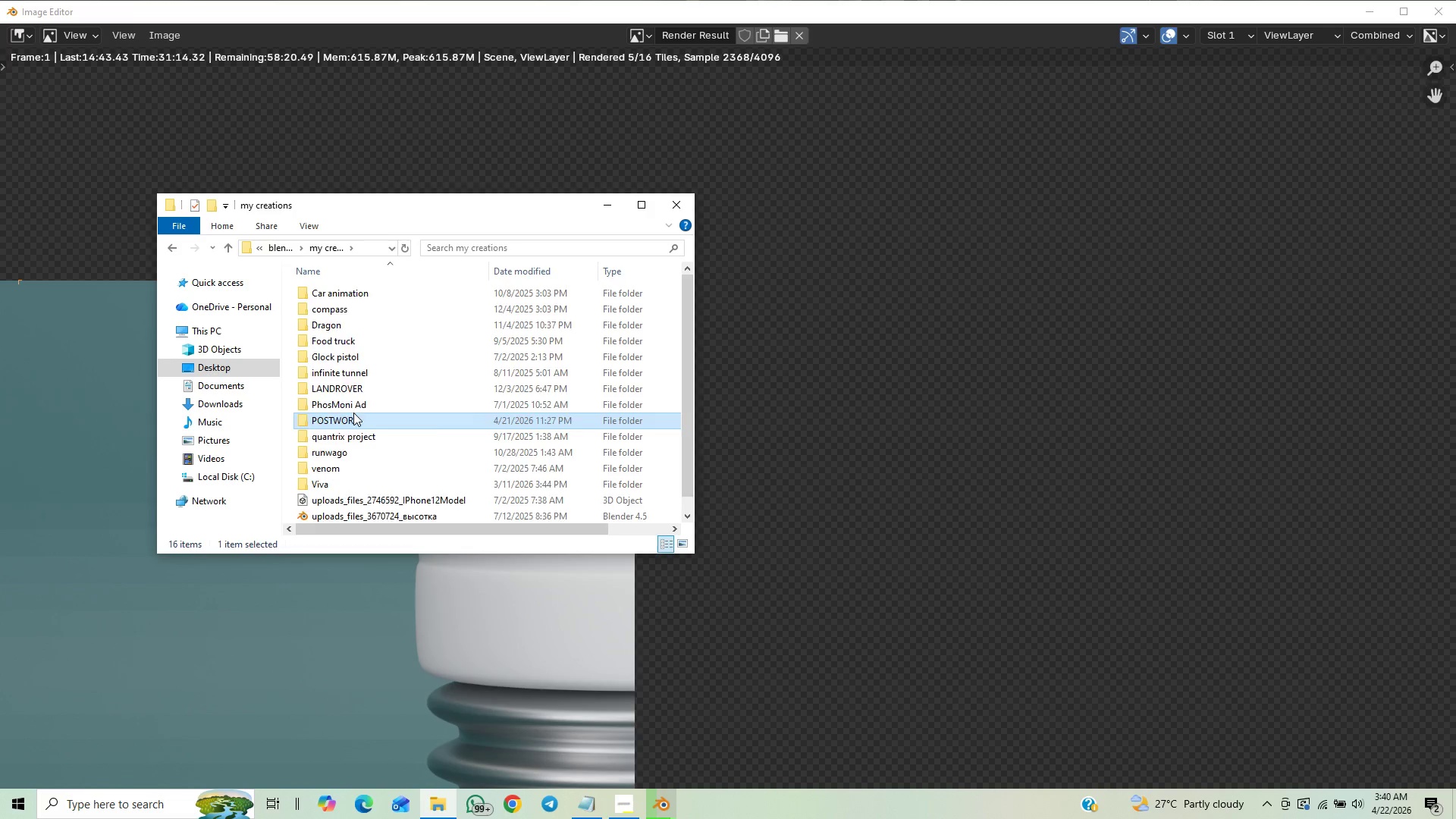 
triple_click([353, 413])
 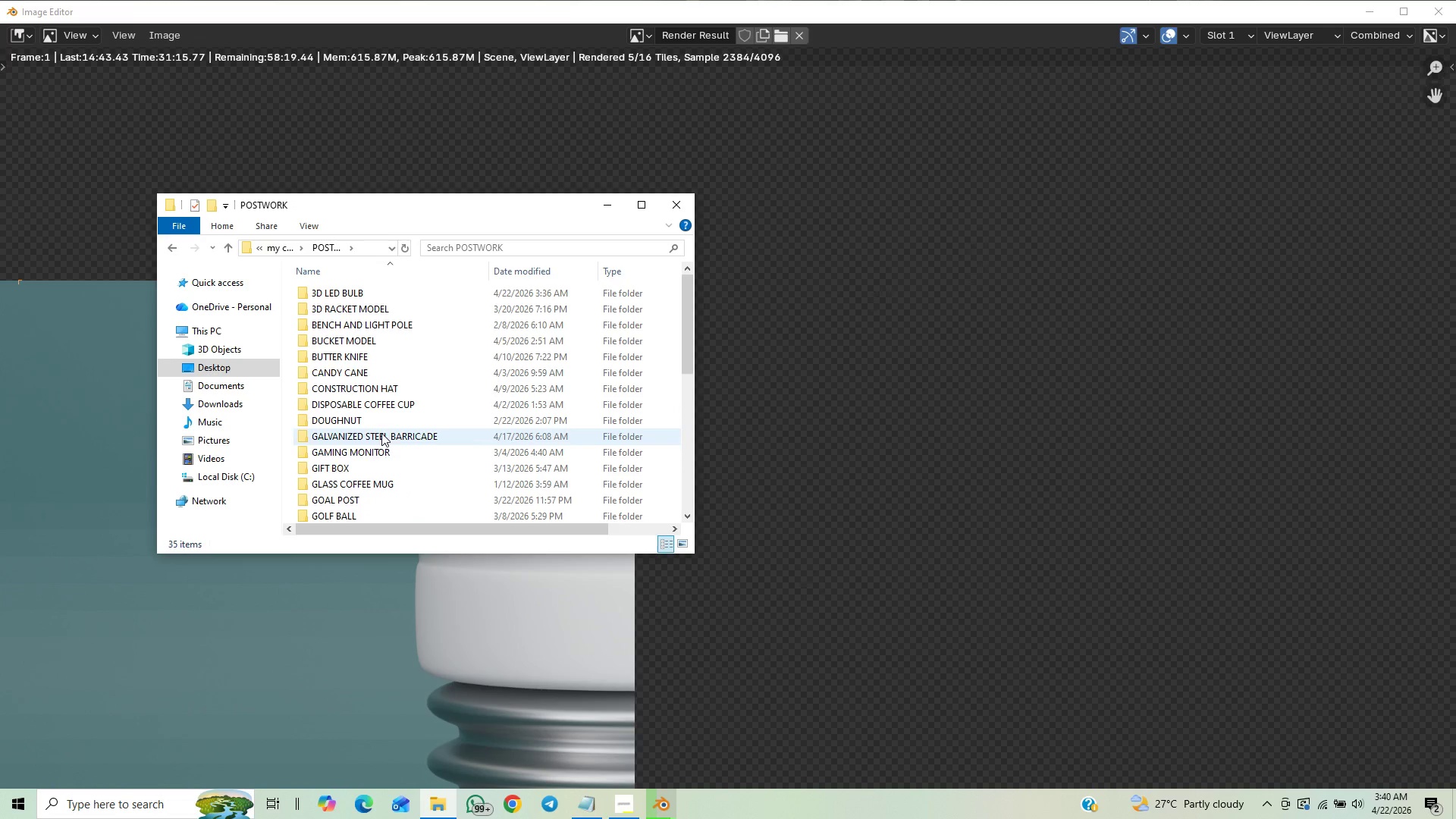 
scroll: coordinate [375, 419], scroll_direction: up, amount: 8.0
 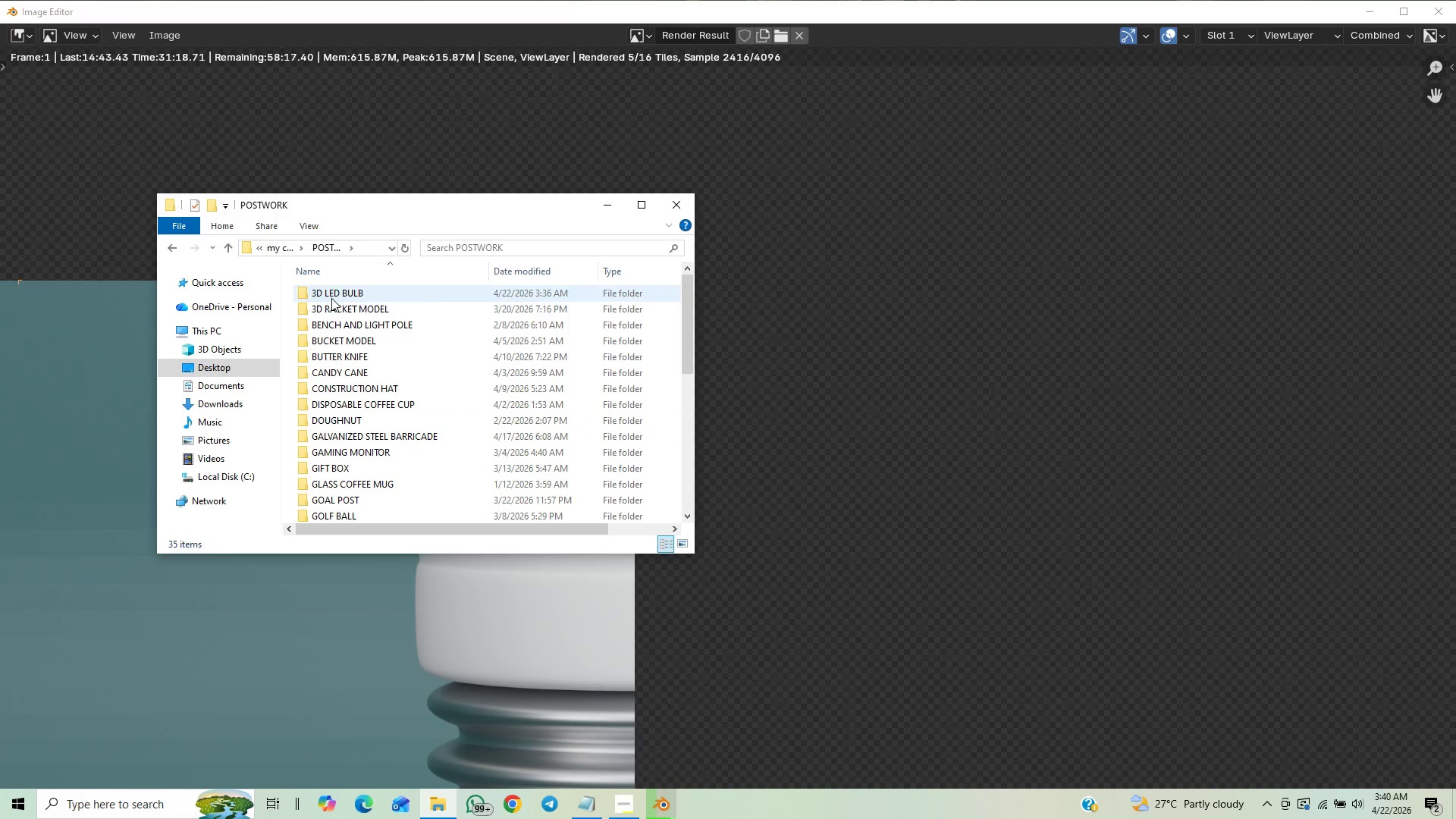 
double_click([331, 301])
 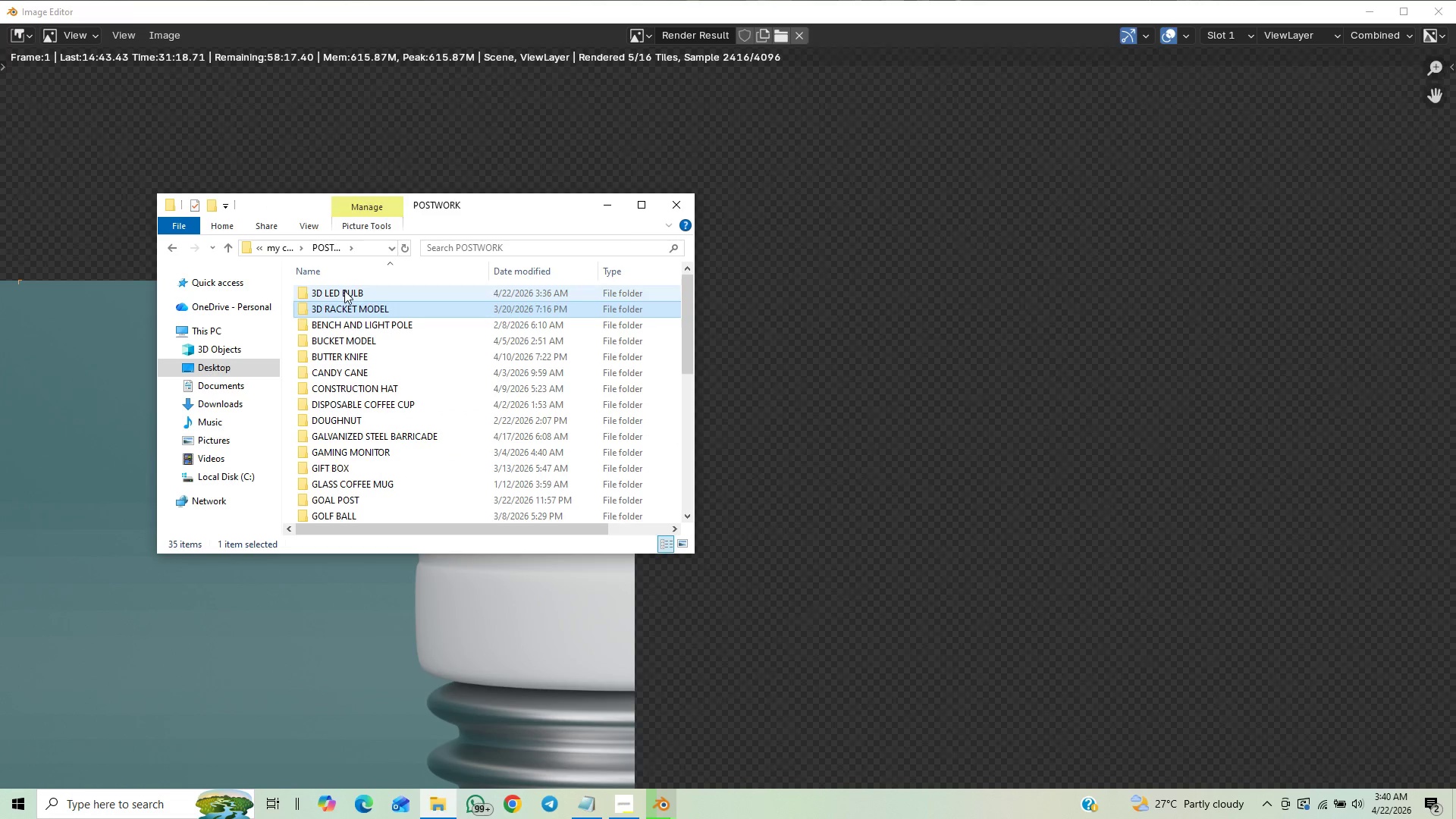 
double_click([344, 291])
 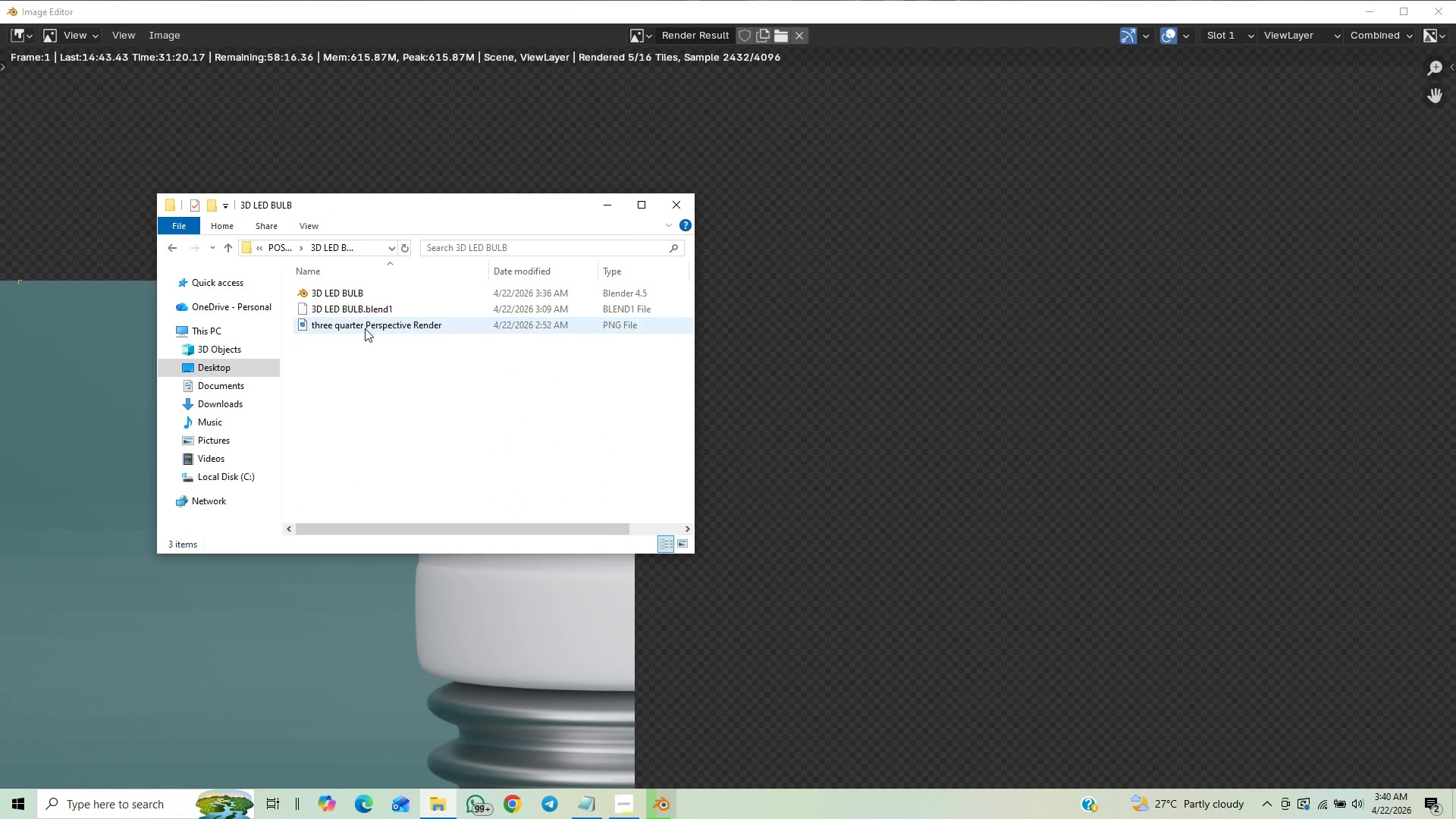 
double_click([365, 328])
 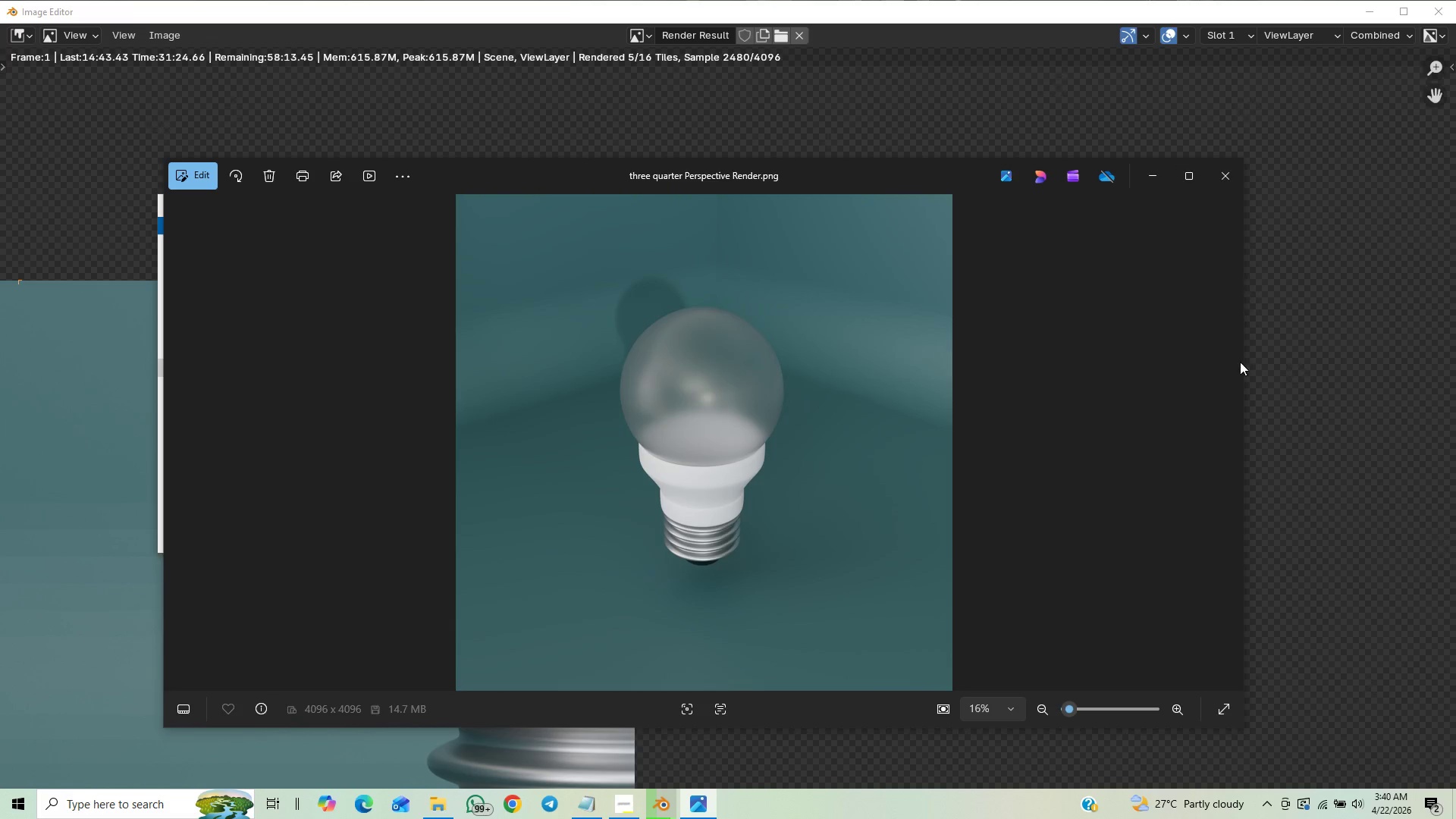 
wait(5.58)
 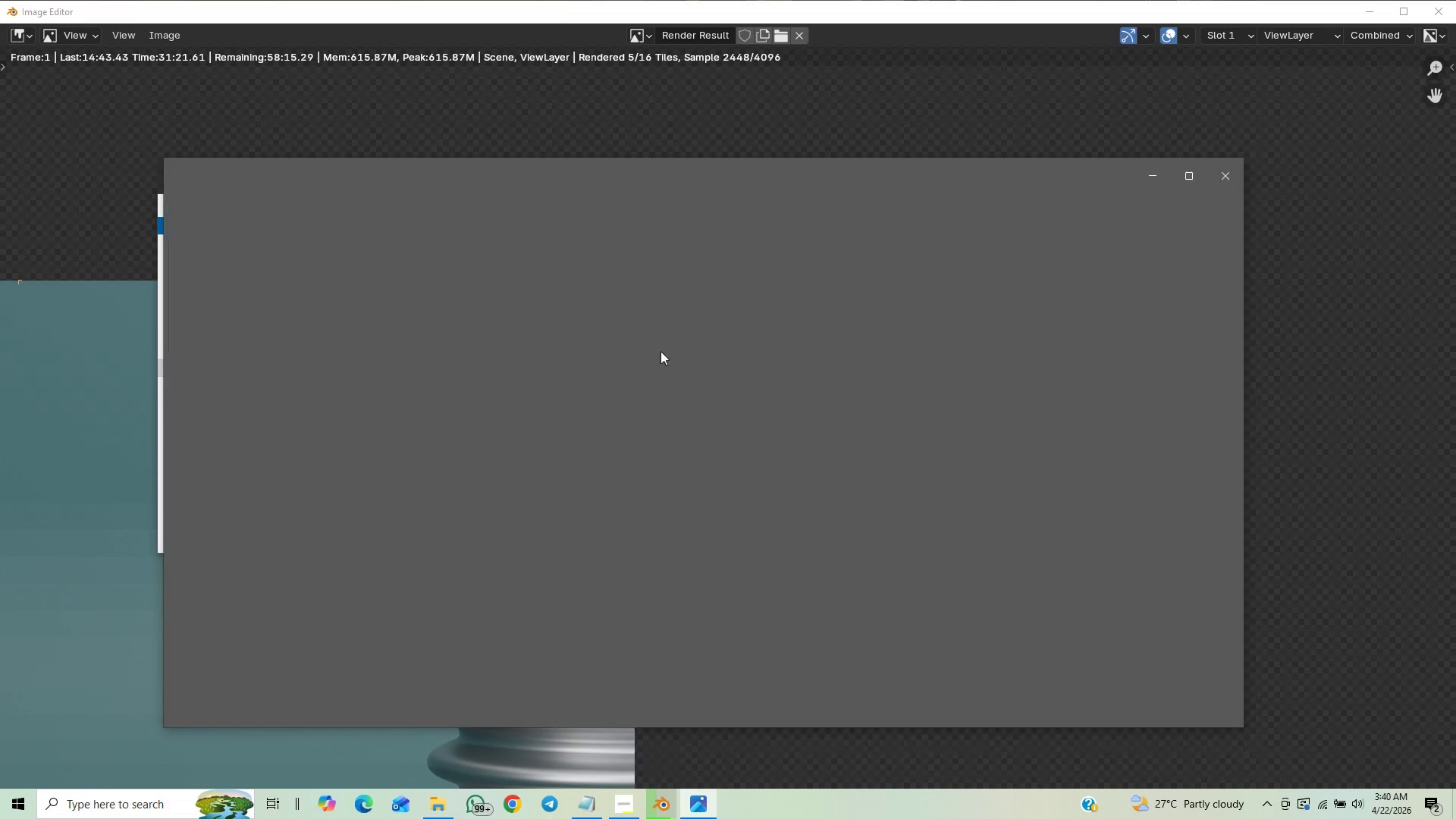 
scroll: coordinate [697, 479], scroll_direction: up, amount: 4.0
 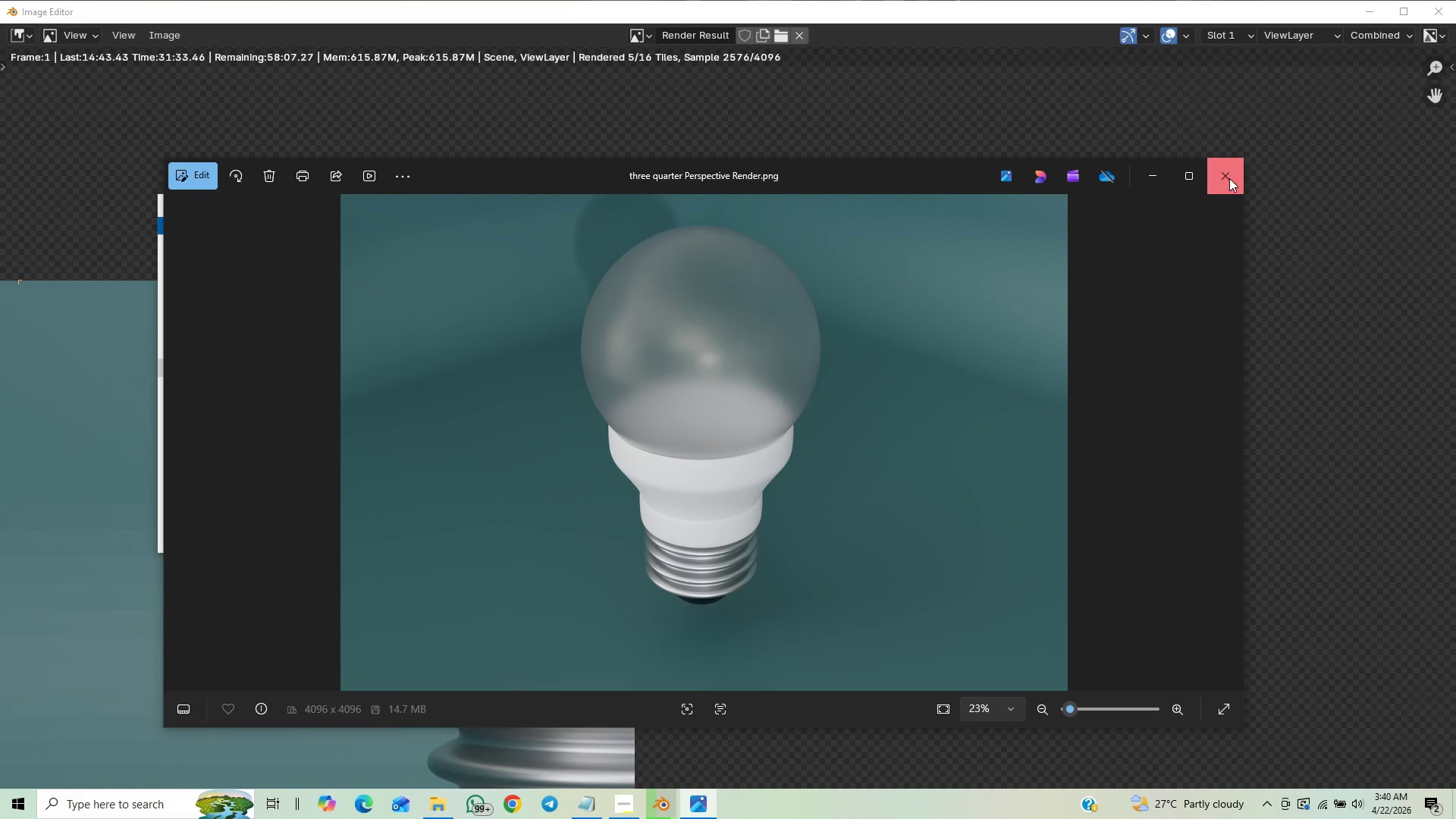 
wait(7.42)
 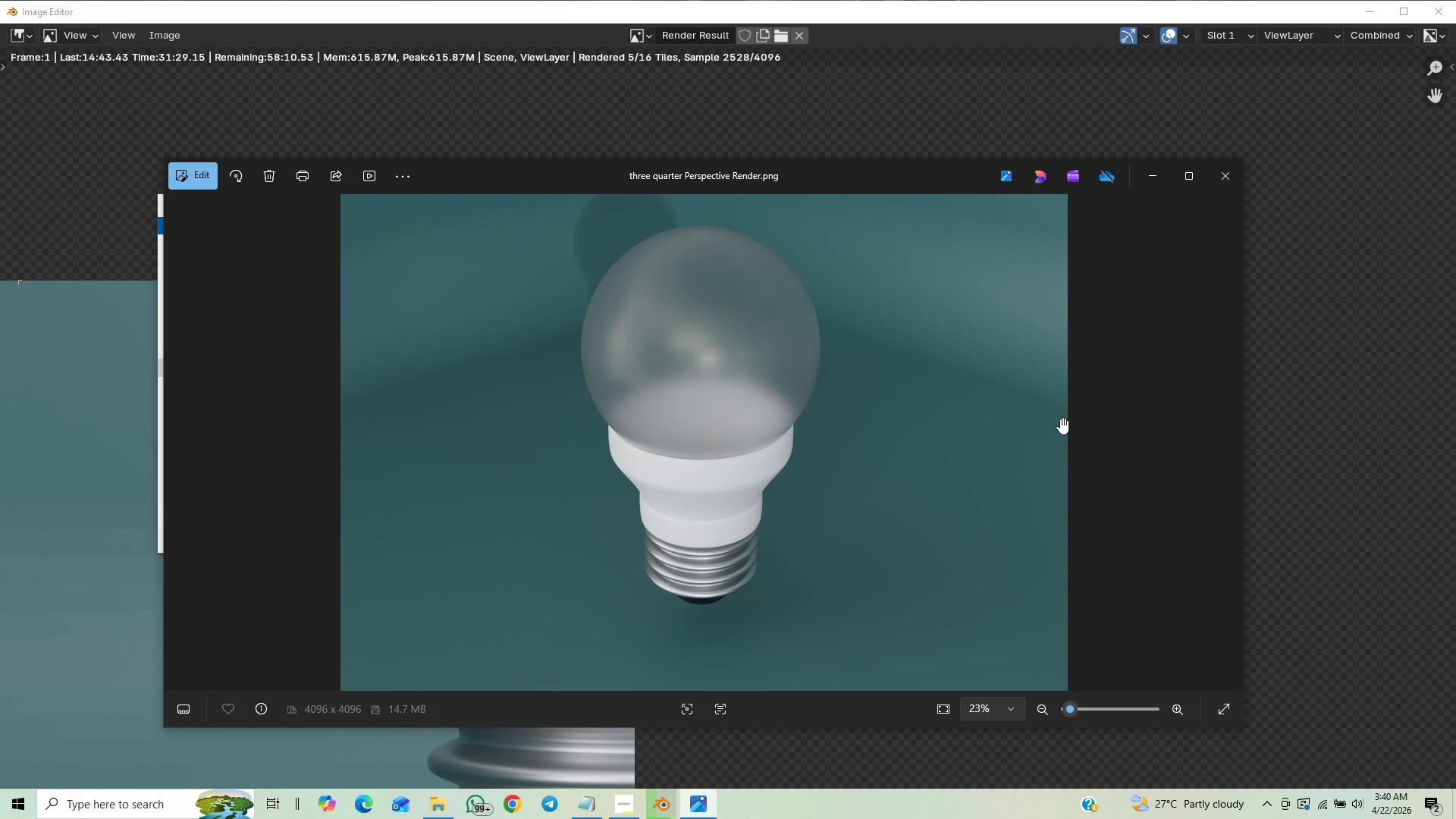 
left_click([668, 196])
 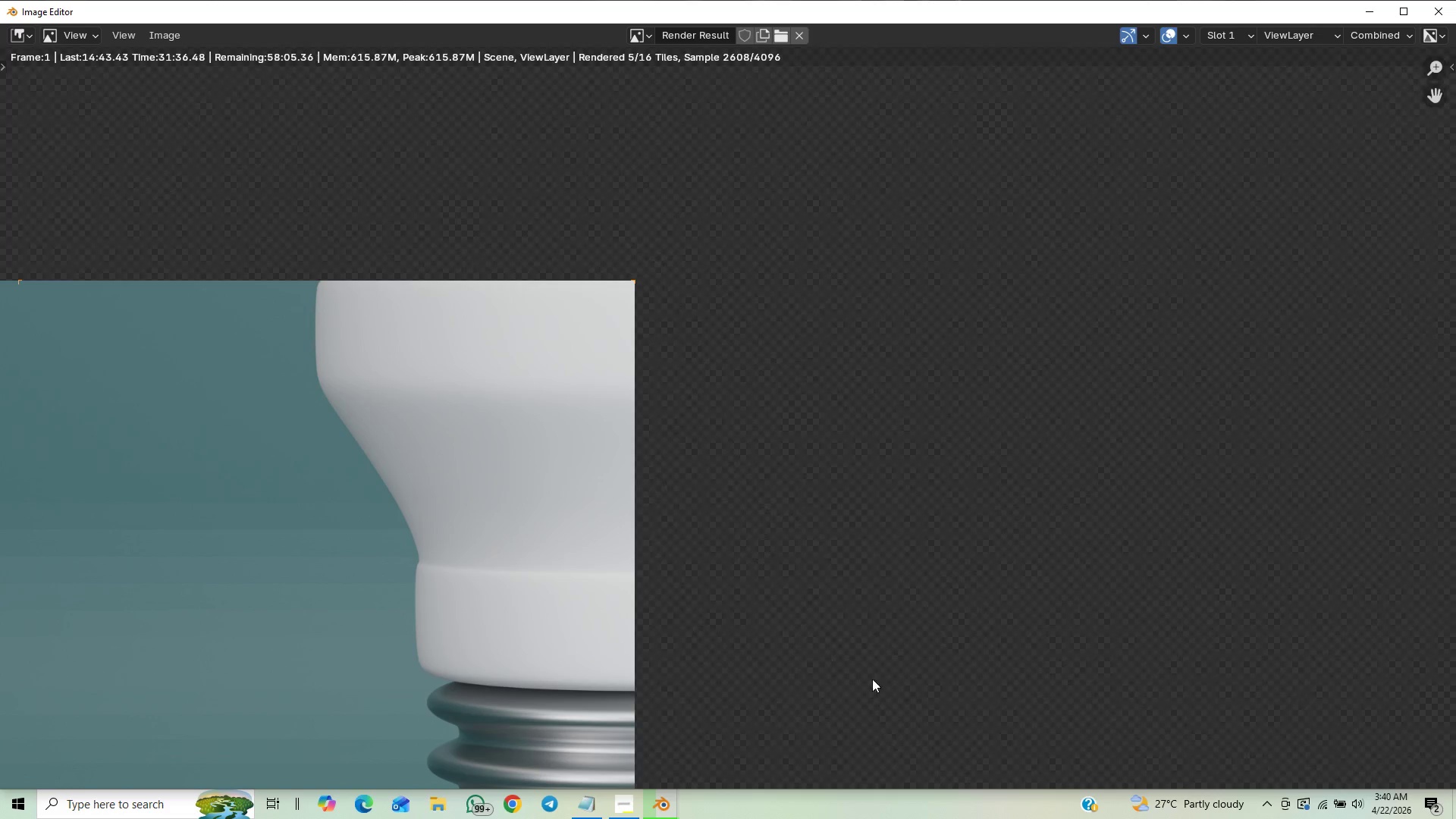 
scroll: coordinate [834, 532], scroll_direction: down, amount: 7.0
 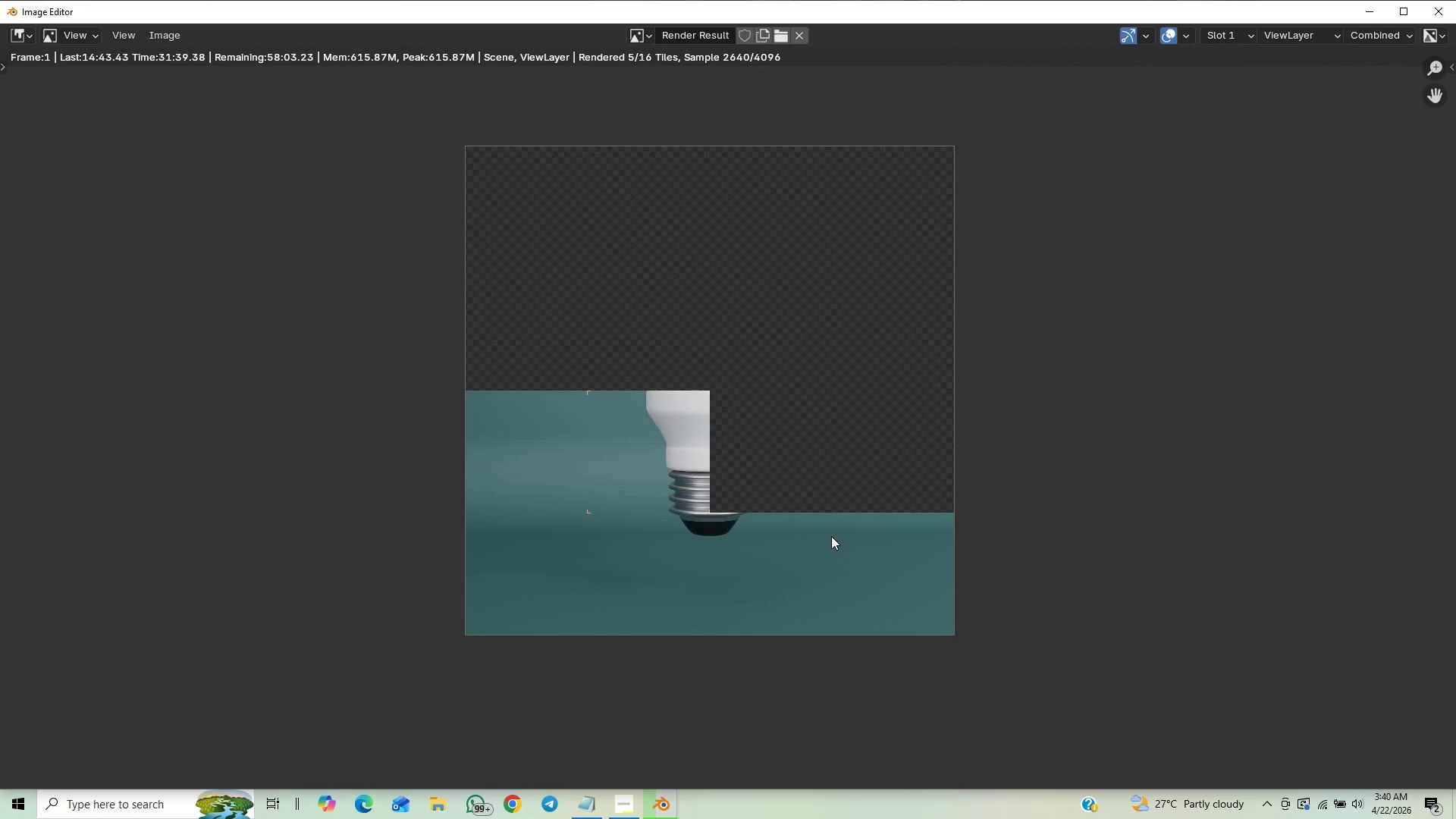 
scroll: coordinate [833, 539], scroll_direction: up, amount: 3.0
 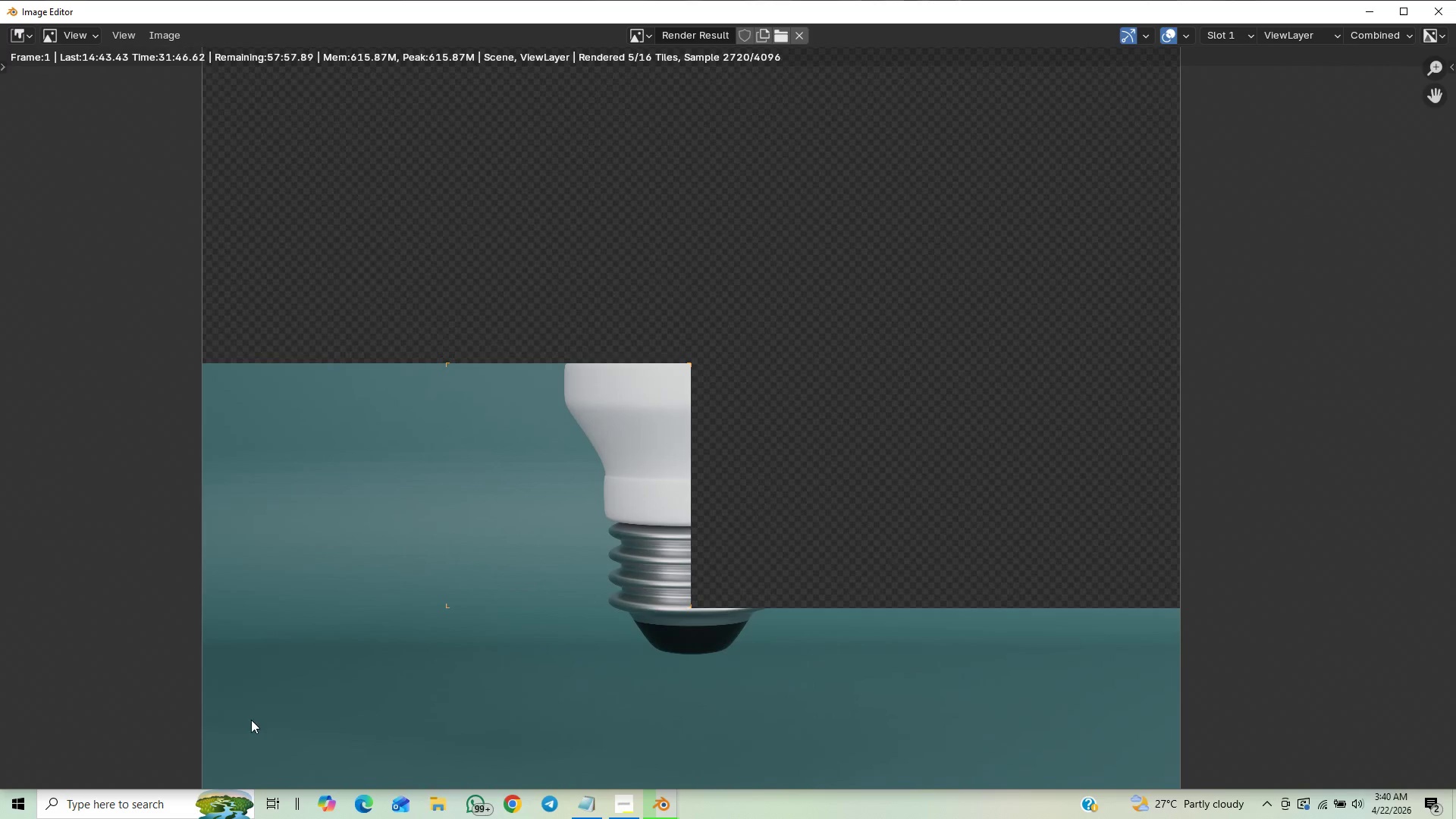 
wait(10.72)
 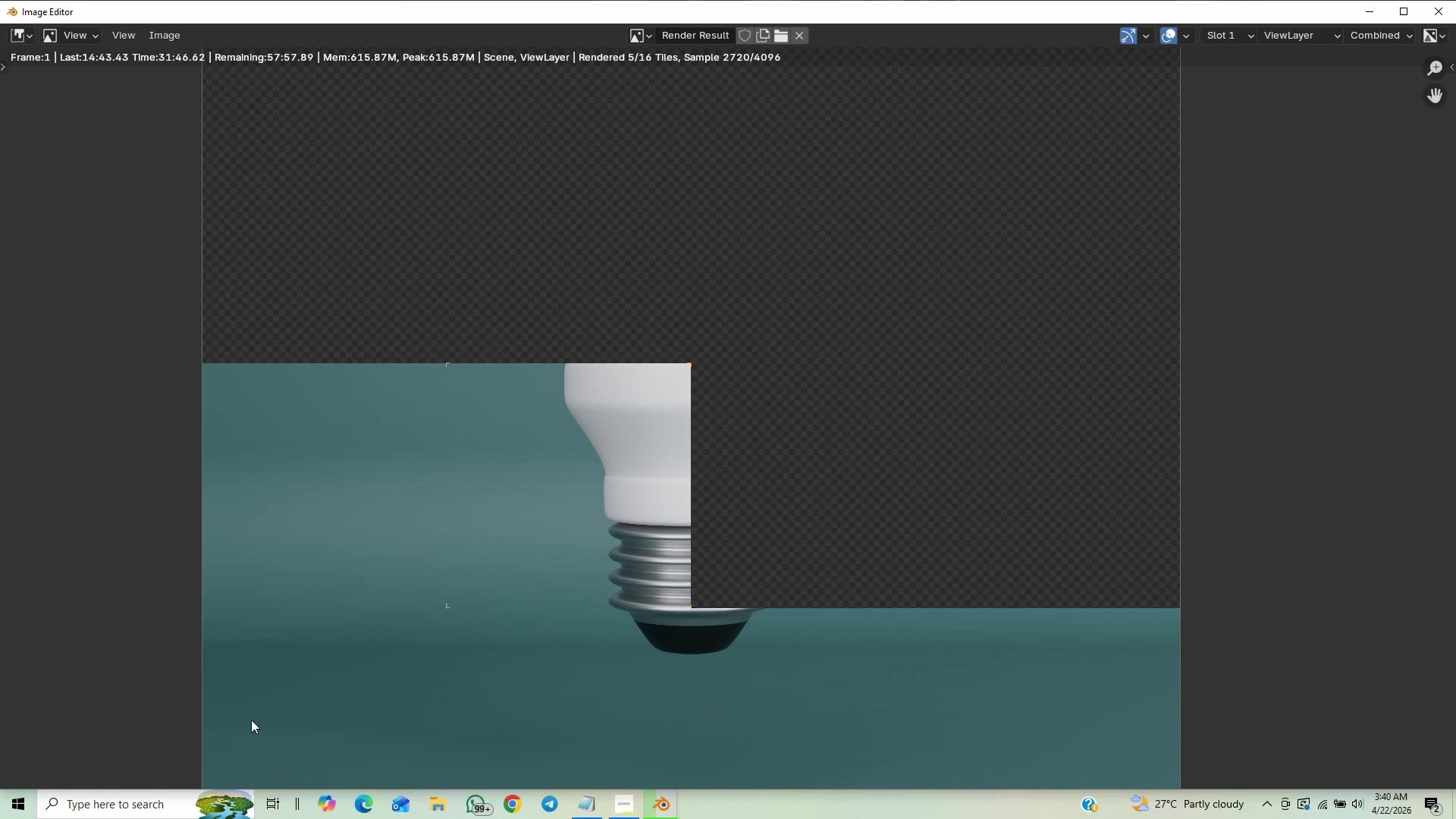 
scroll: coordinate [568, 521], scroll_direction: down, amount: 1.0
 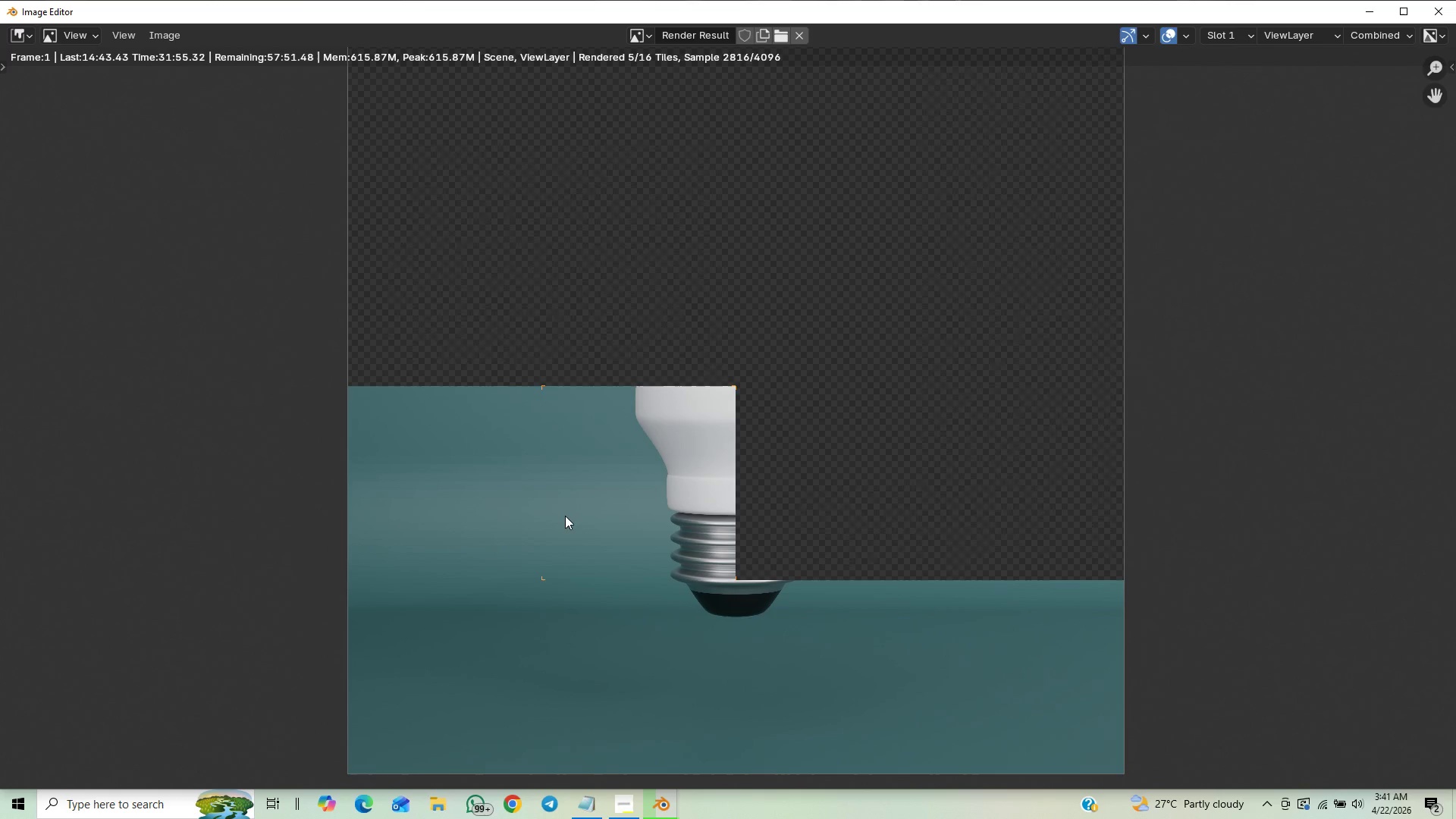 
scroll: coordinate [607, 524], scroll_direction: up, amount: 3.0